 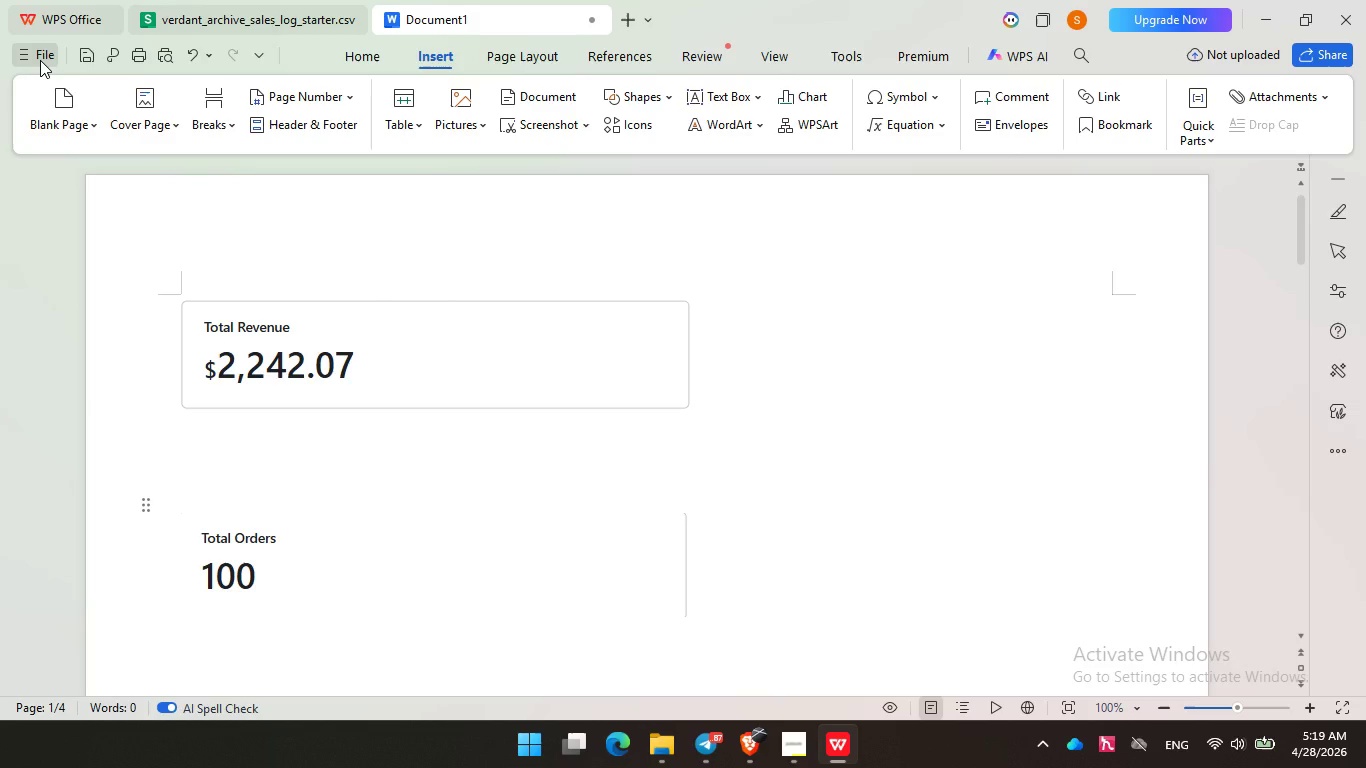 
left_click([137, 325])
 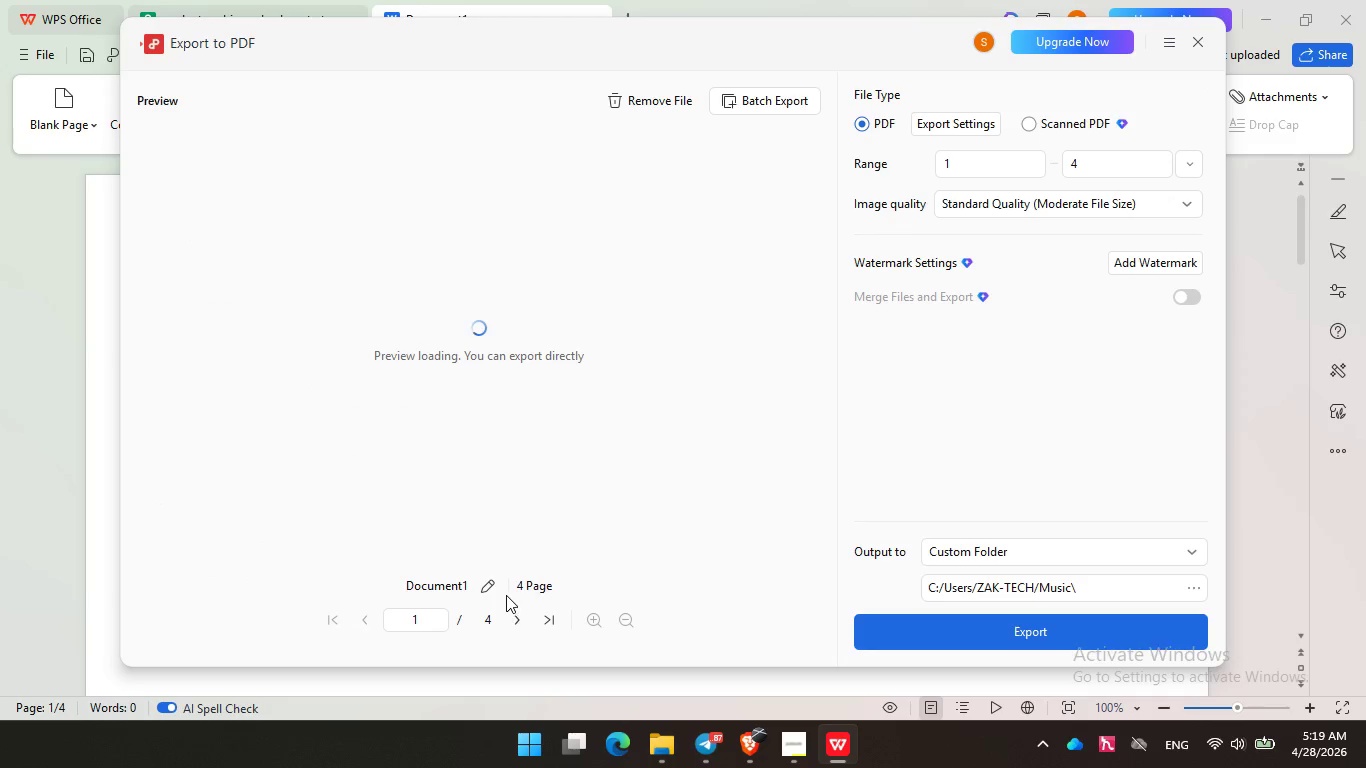 
left_click([490, 584])
 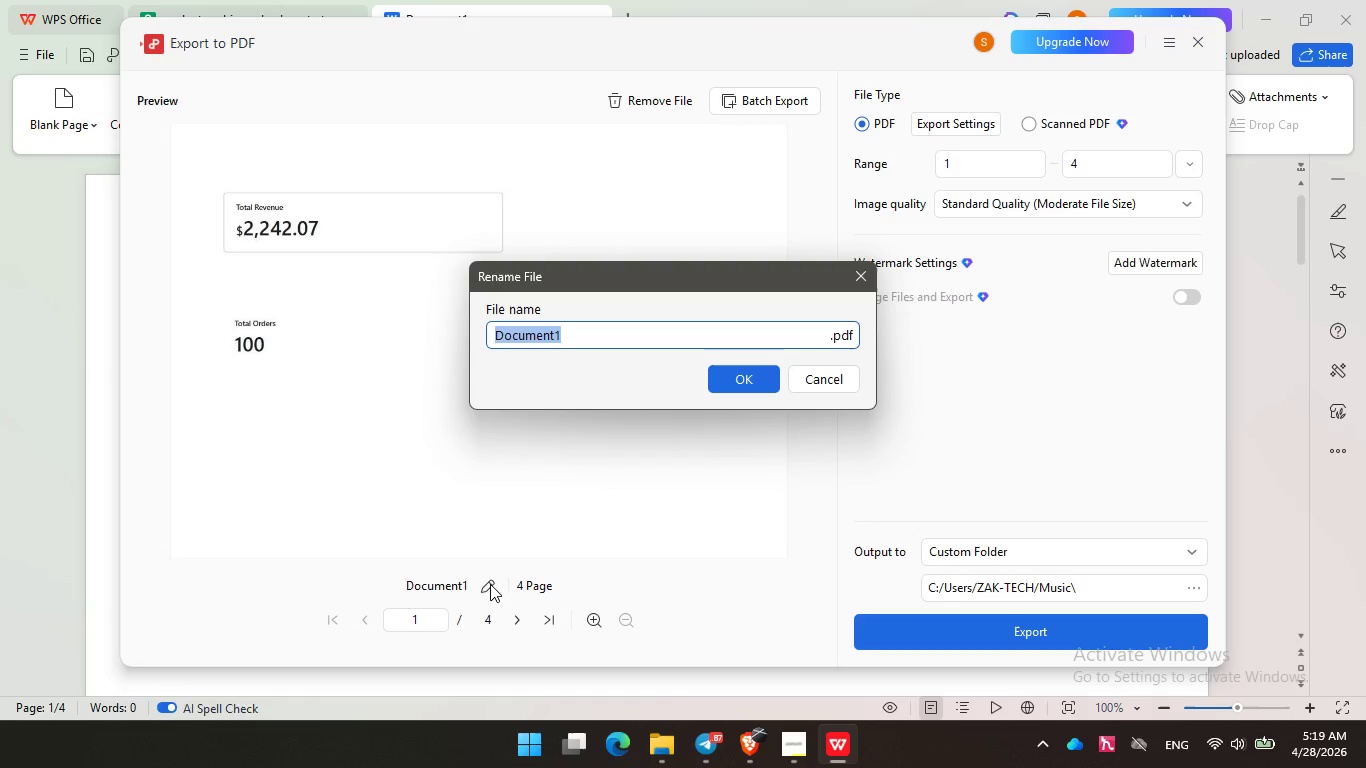 
type(Dashboard)
 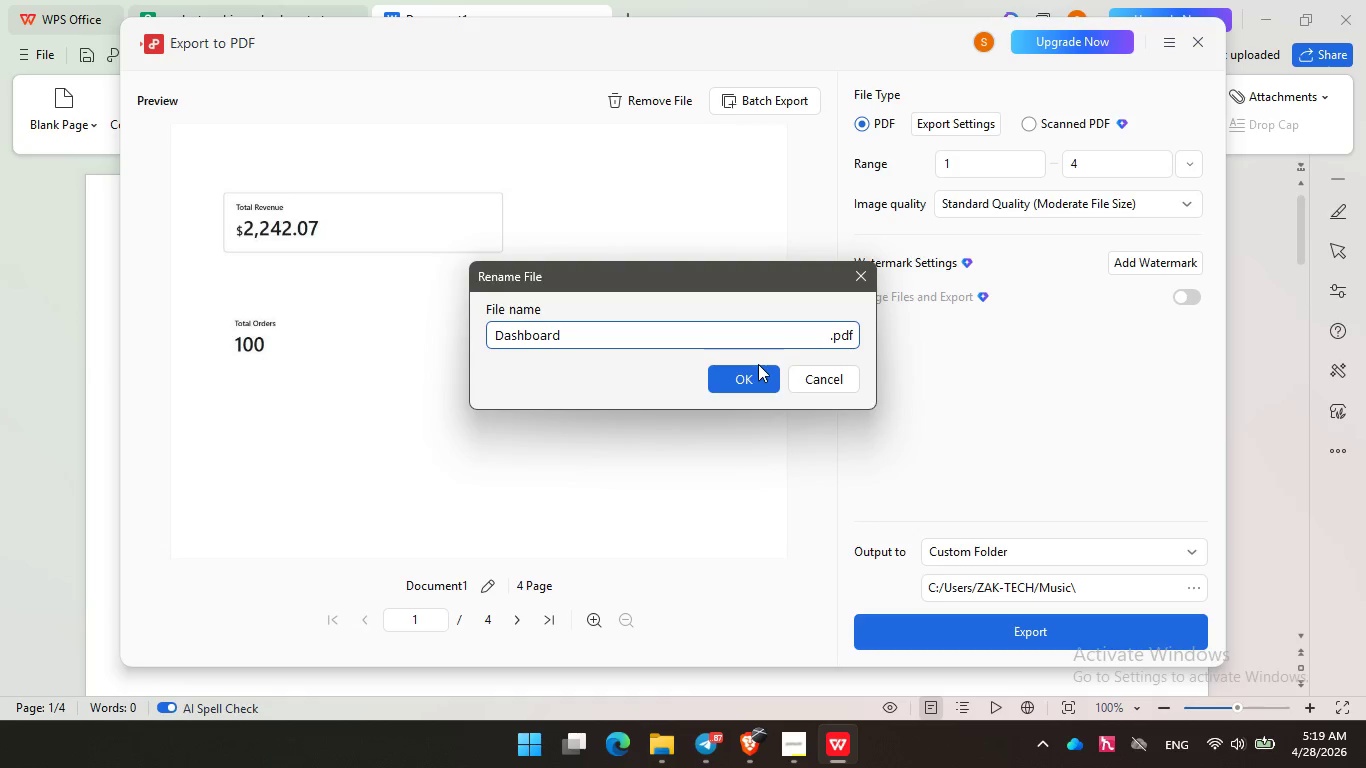 
left_click([752, 372])
 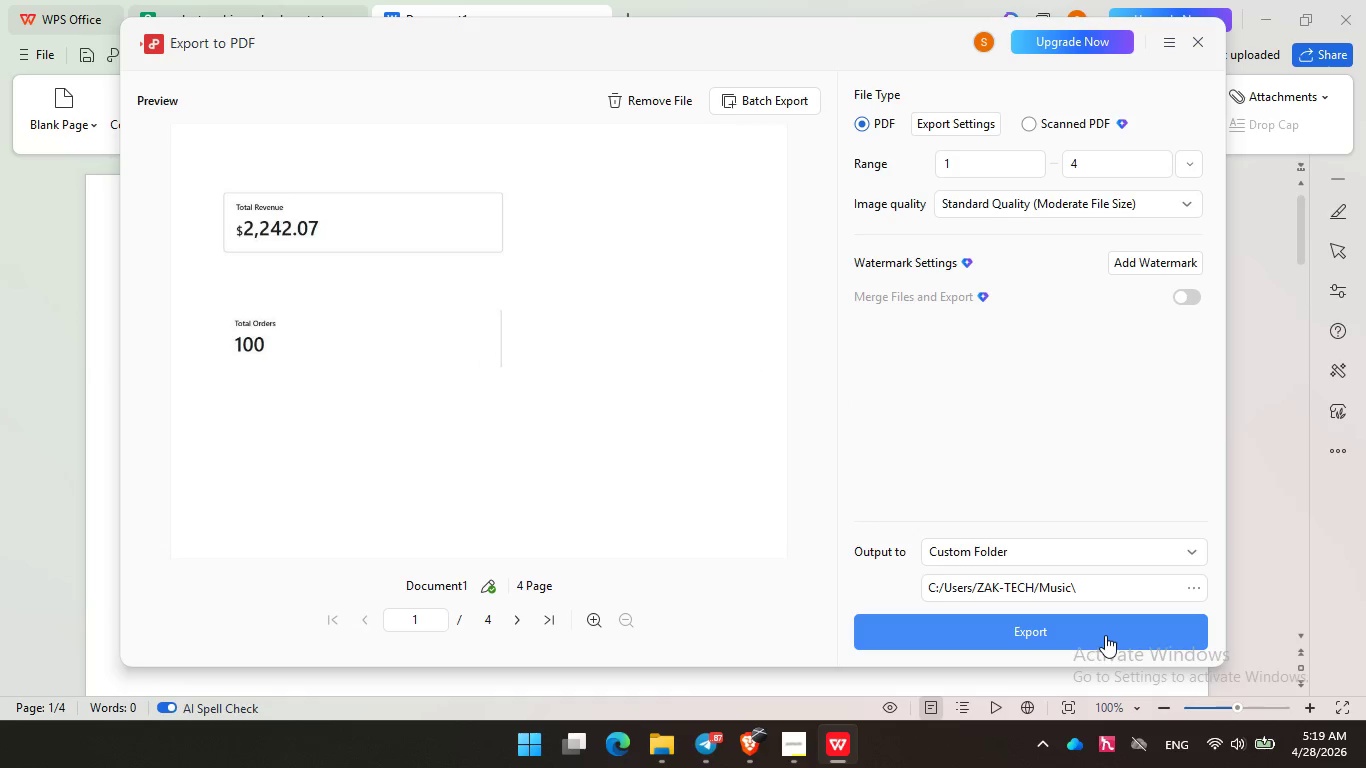 
left_click([1105, 635])
 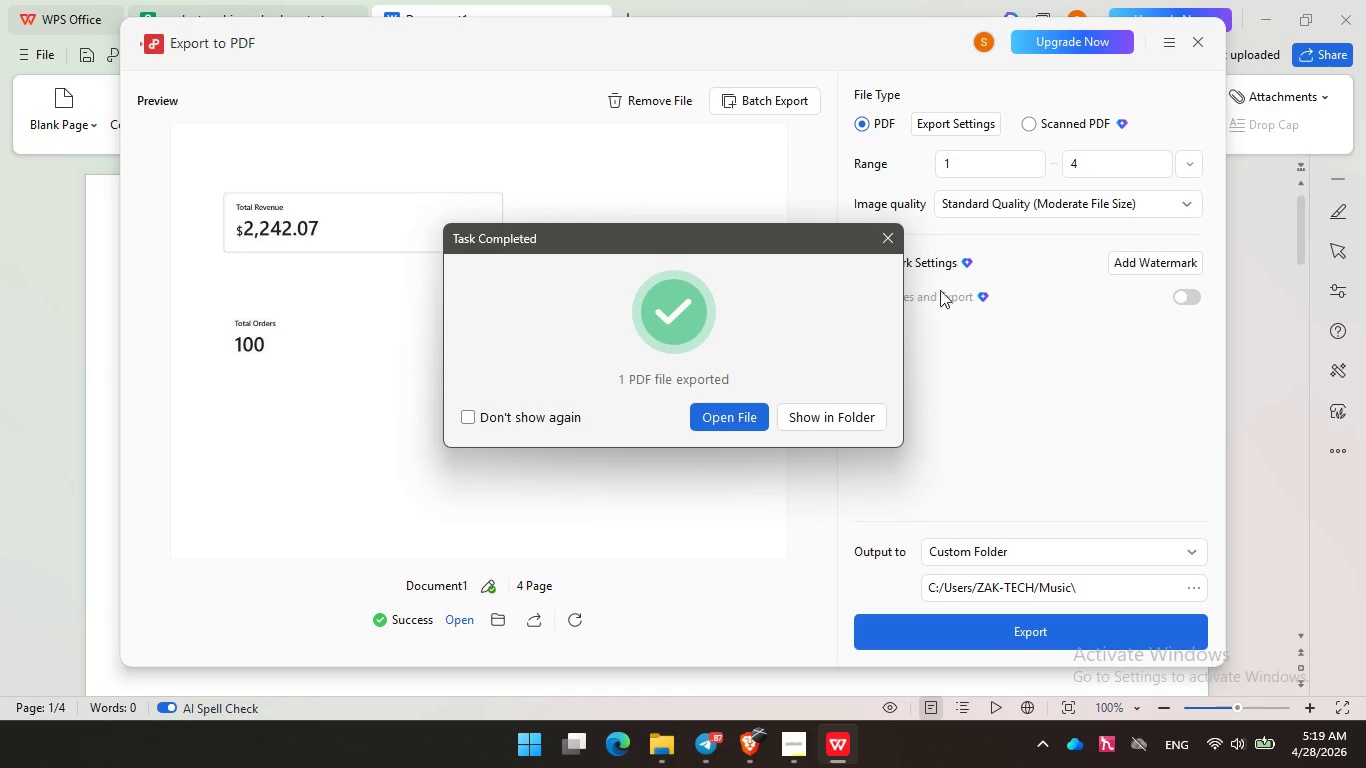 
left_click([894, 238])
 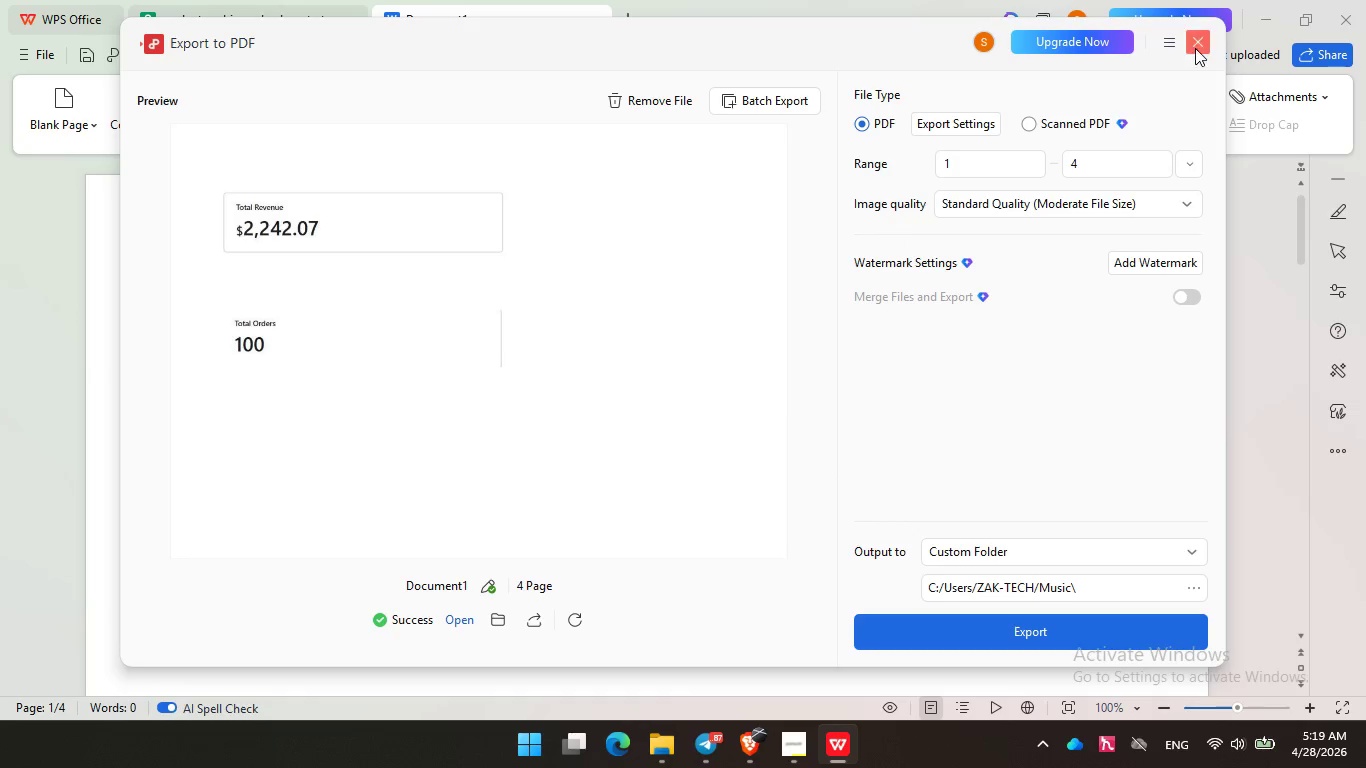 
left_click([1198, 45])
 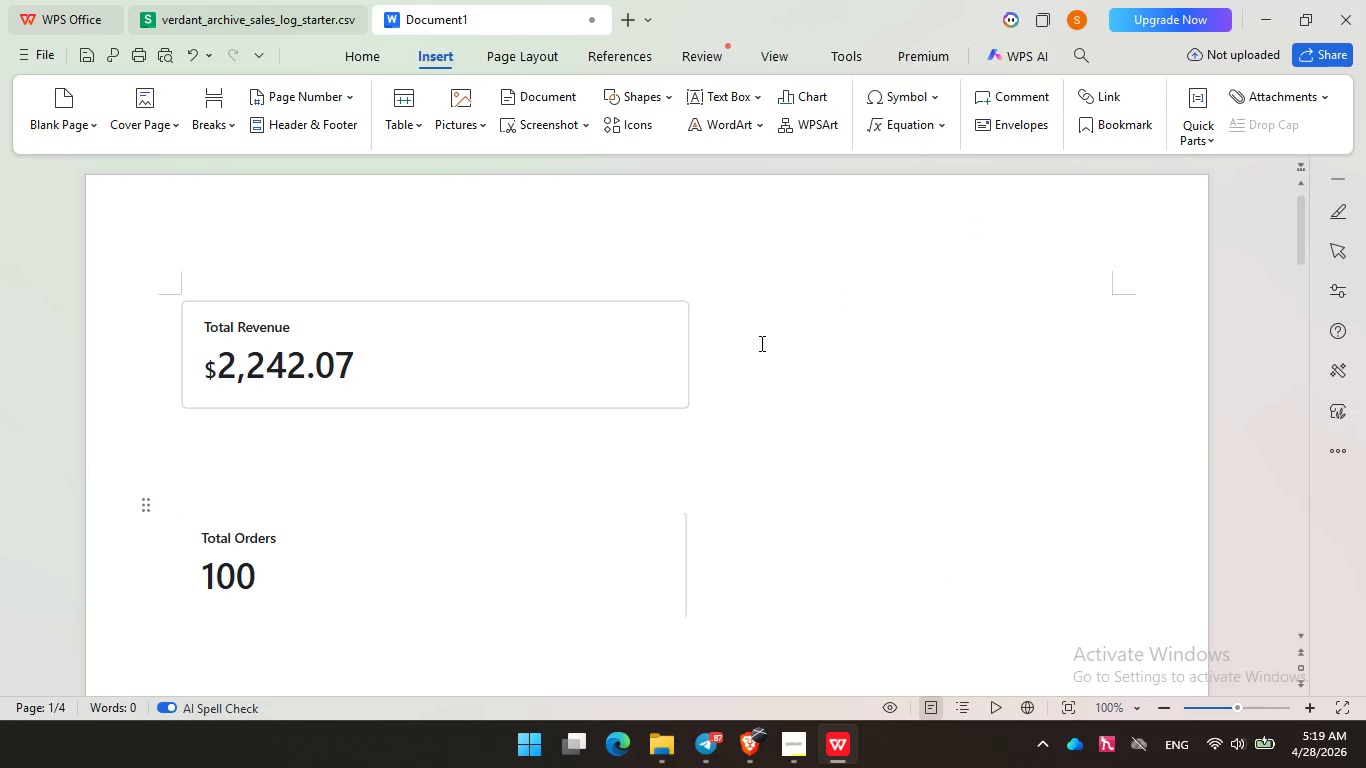 
mouse_move([548, 286])
 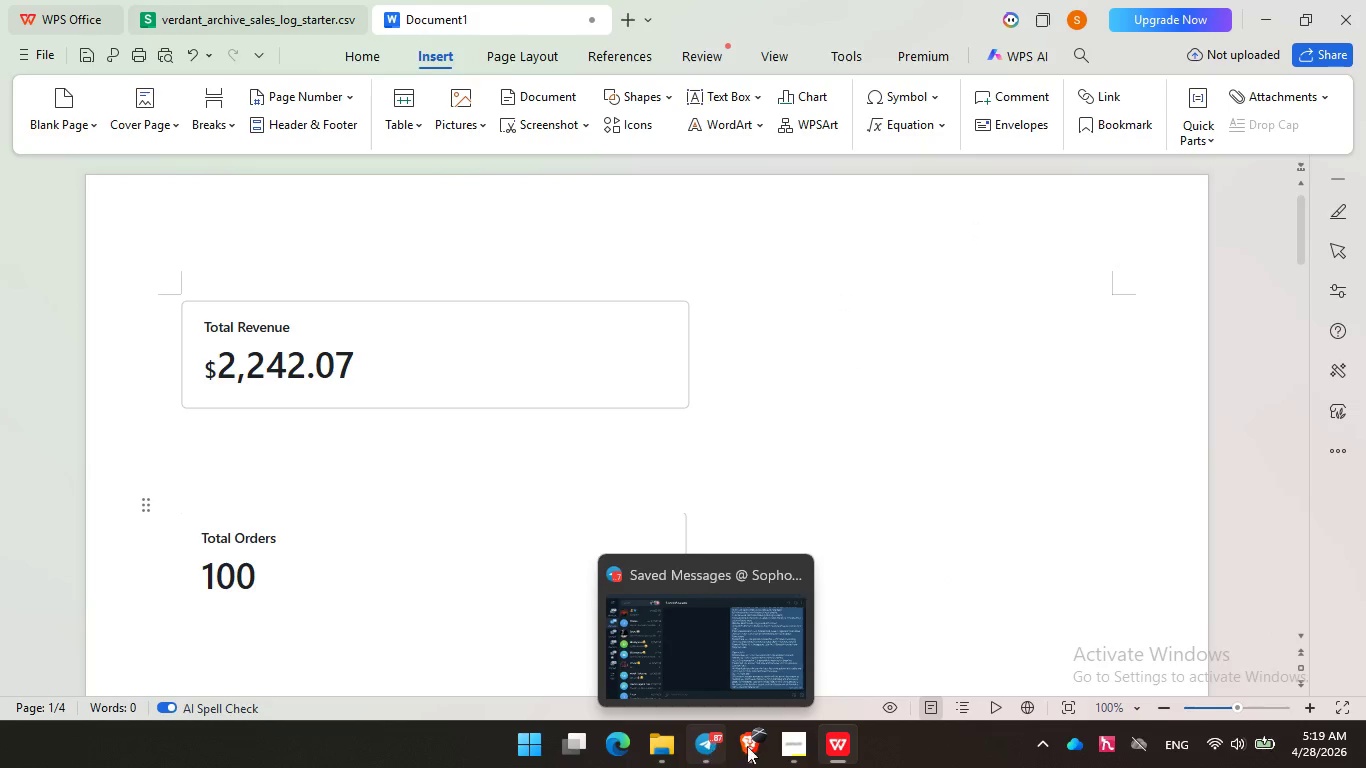 
mouse_move([730, 735])
 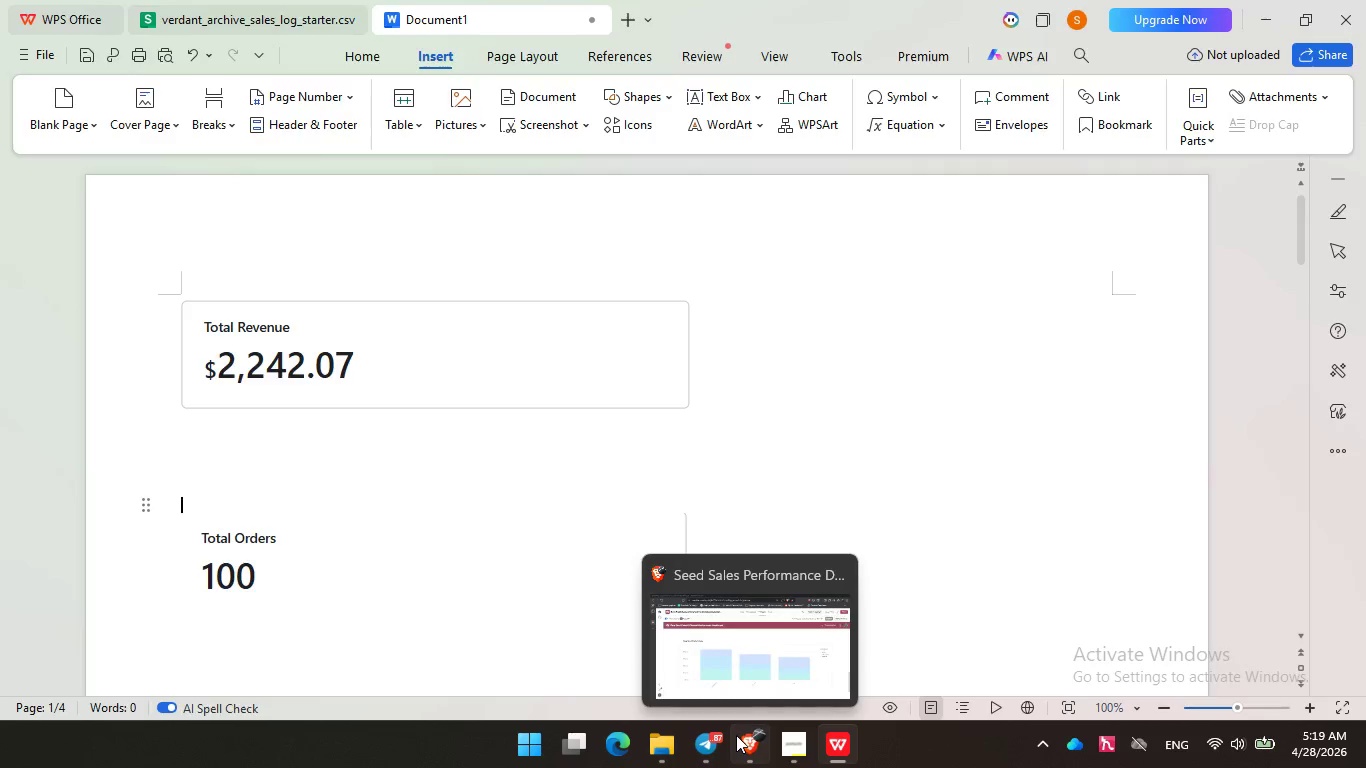 
left_click([736, 735])
 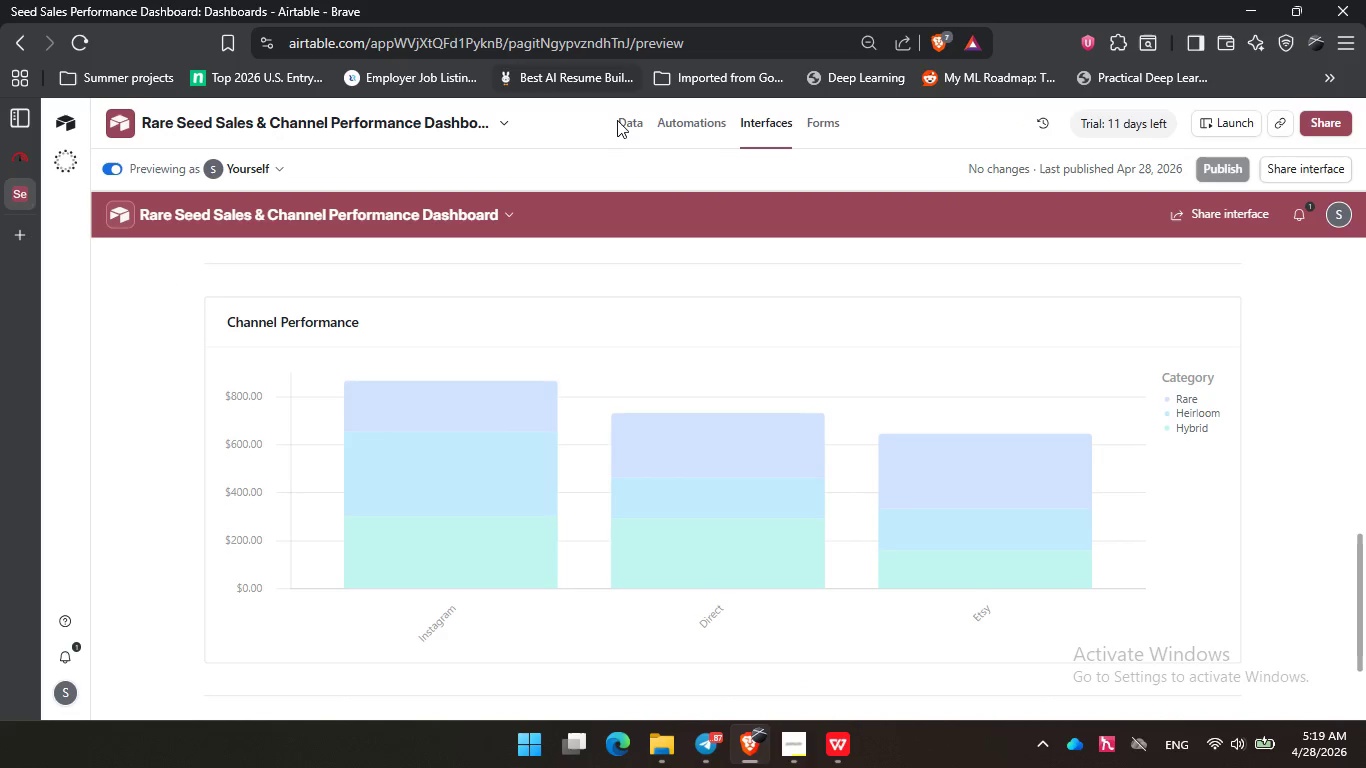 
left_click([618, 120])
 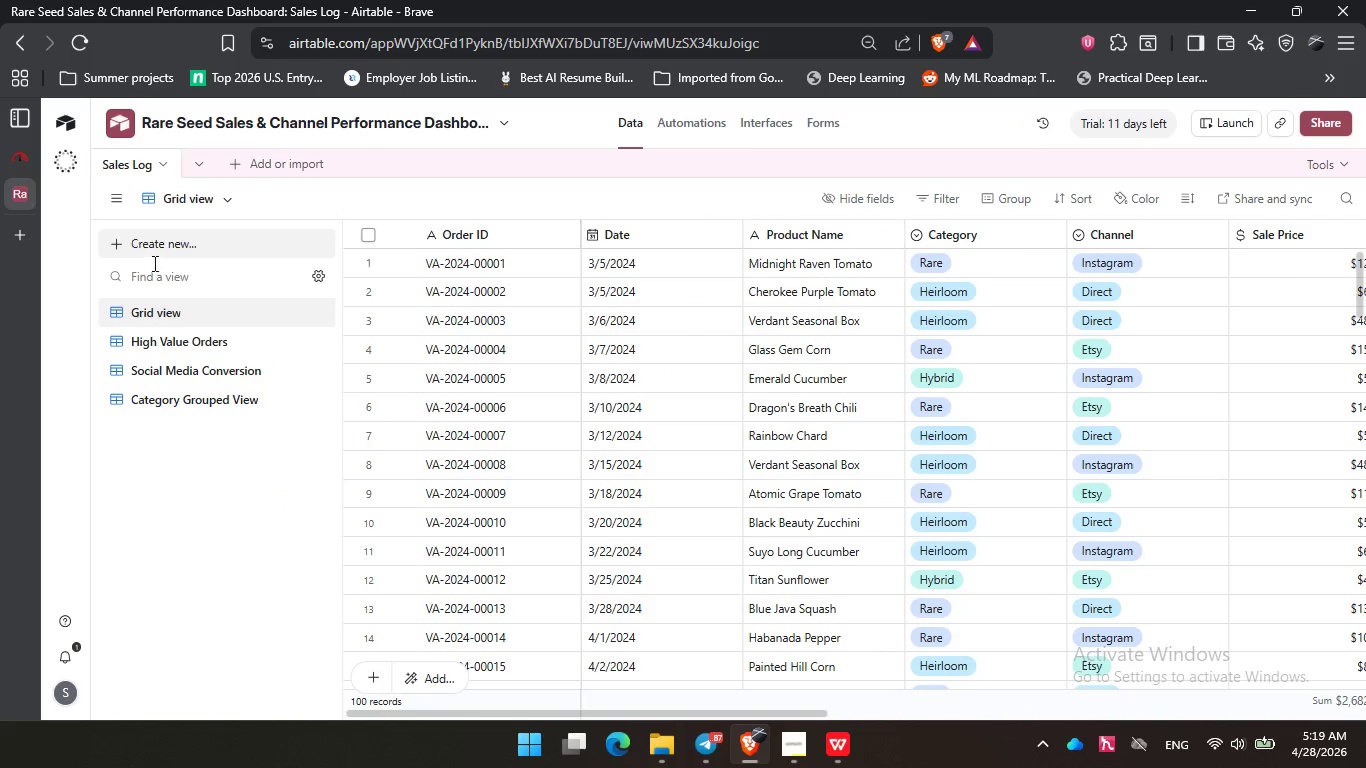 
left_click([198, 194])
 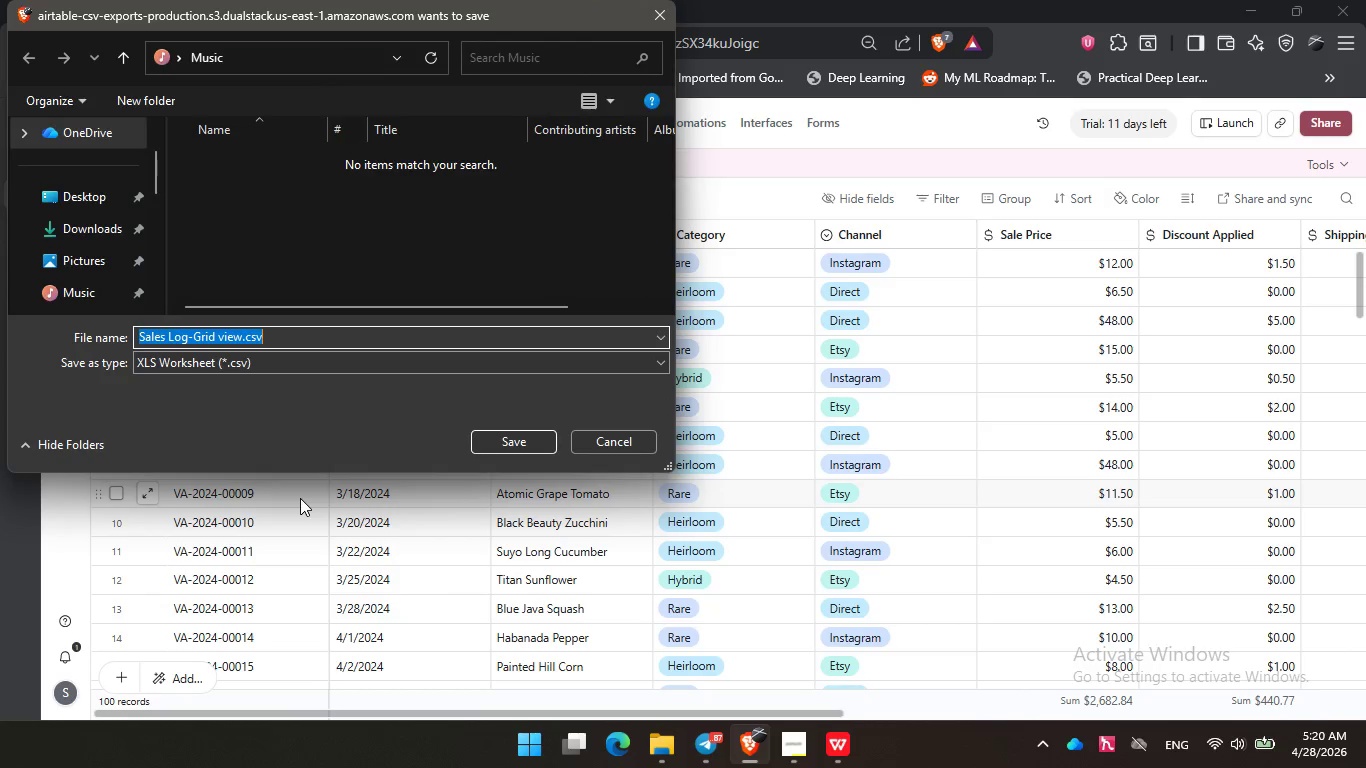 
wait(7.19)
 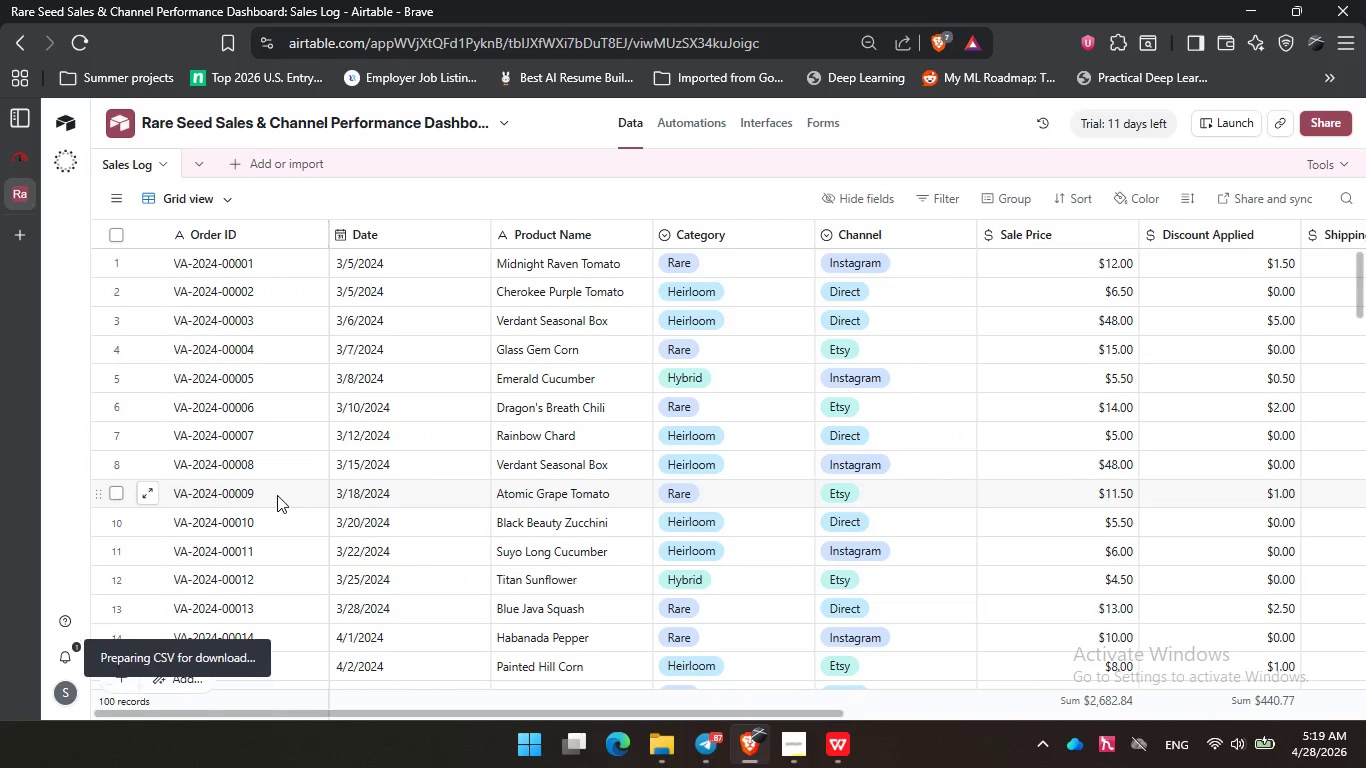 
left_click([95, 282])
 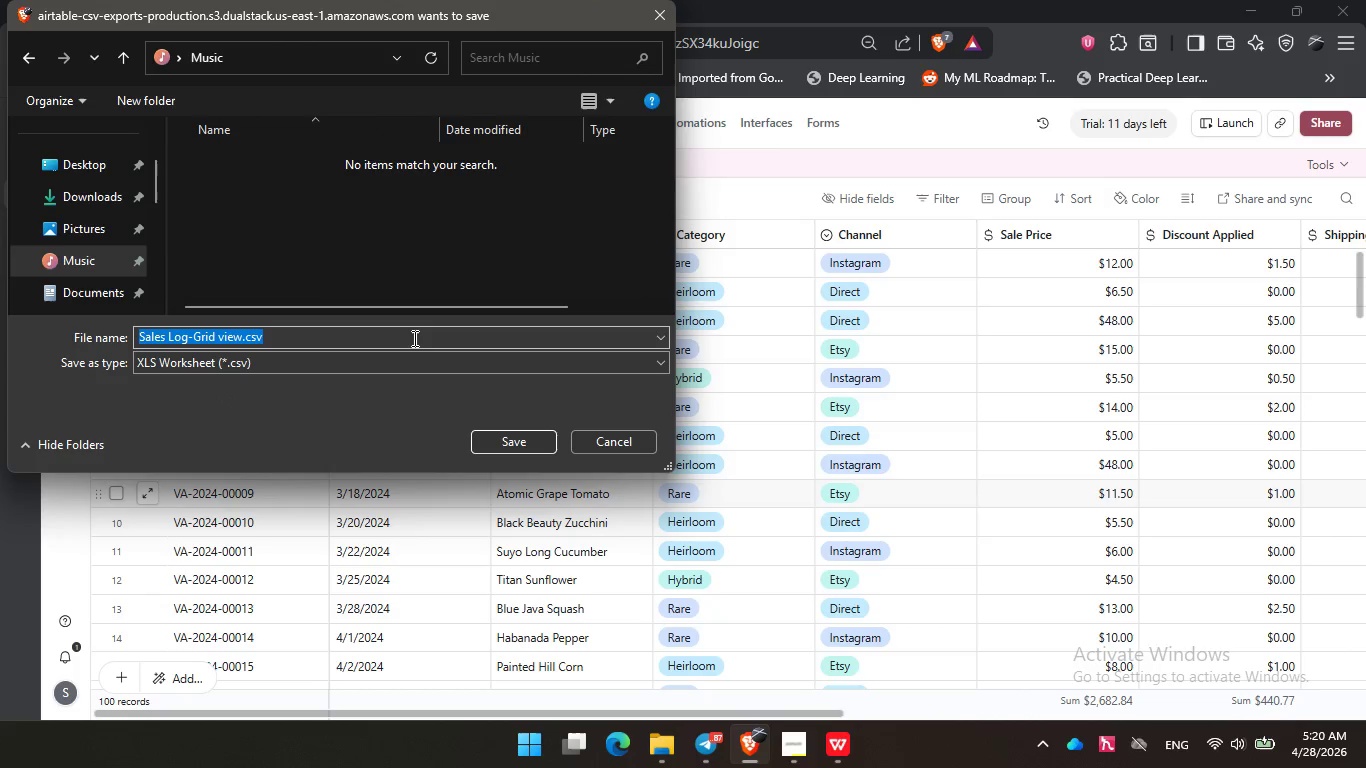 
double_click([413, 338])
 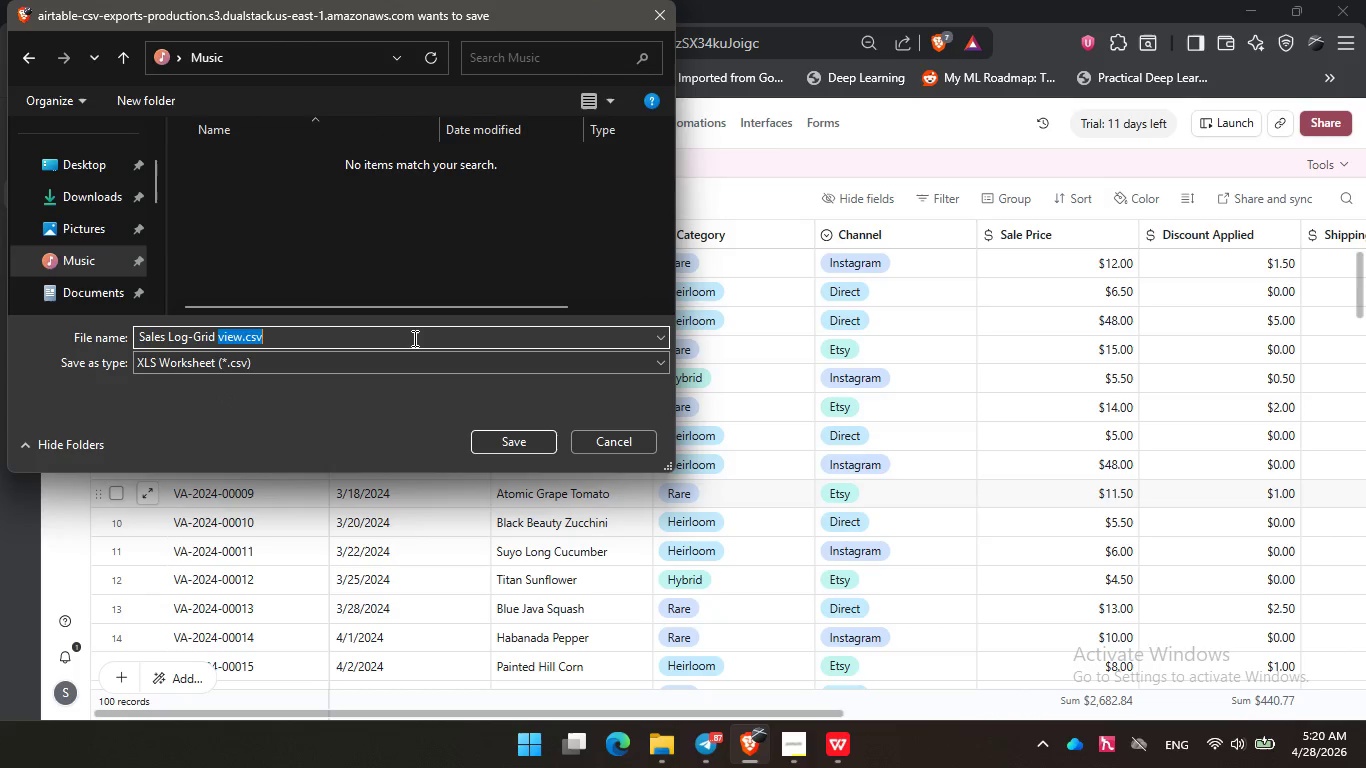 
triple_click([413, 338])
 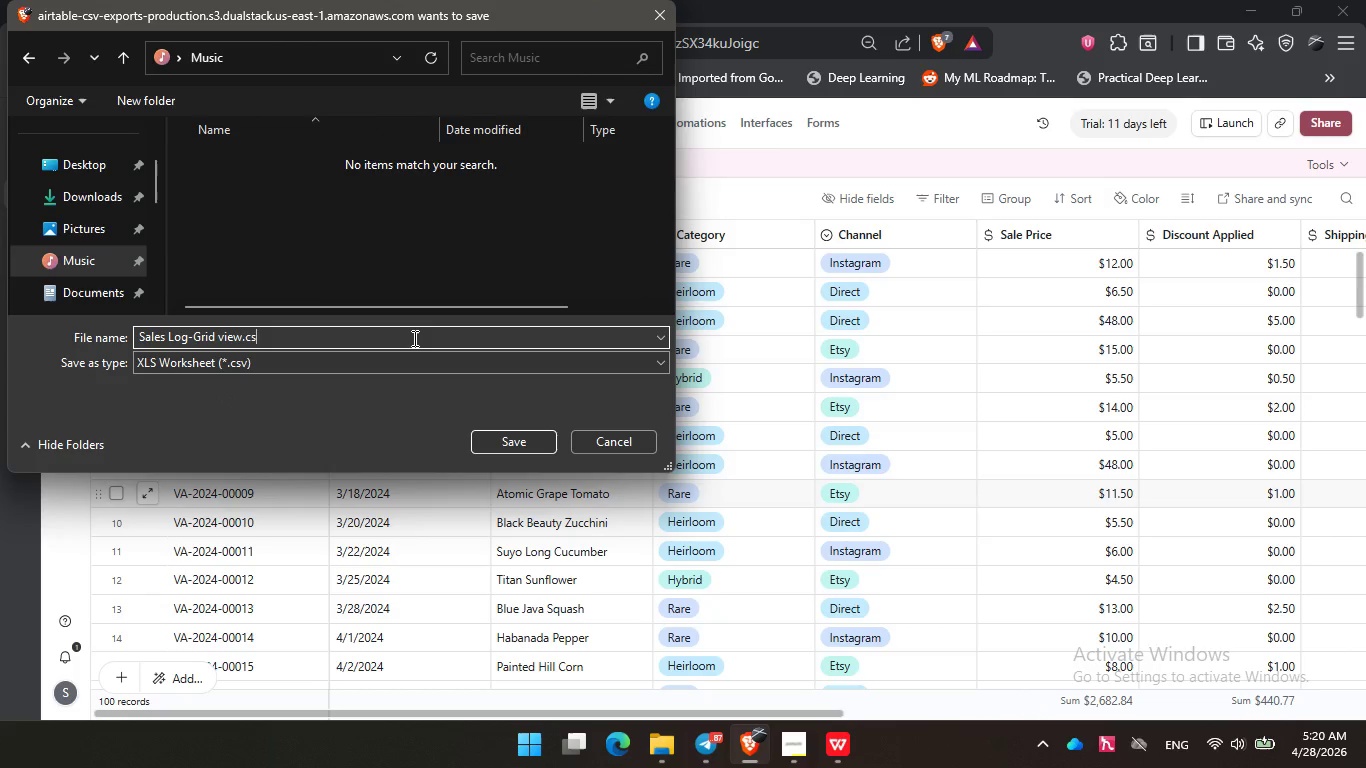 
key(Backspace)
key(Backspace)
key(Backspace)
type(xlsx)
 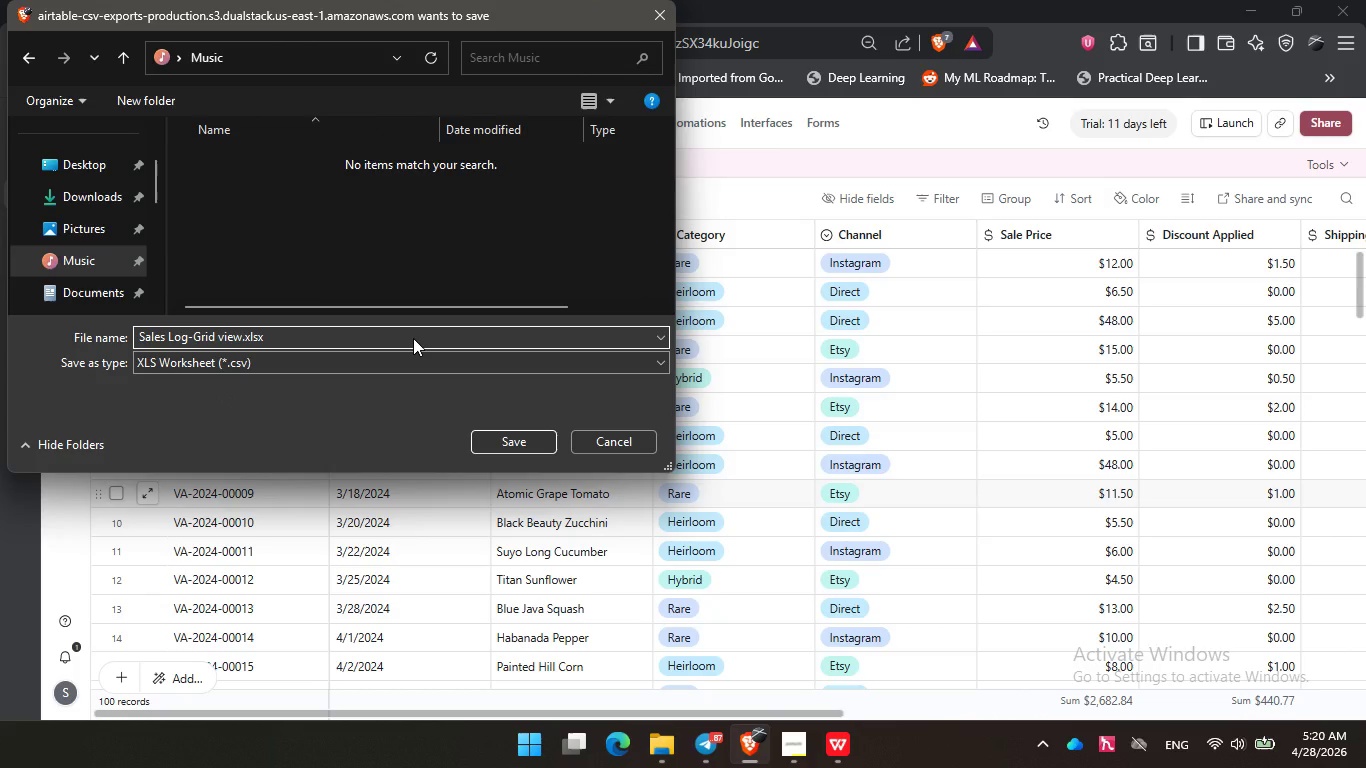 
key(Enter)
 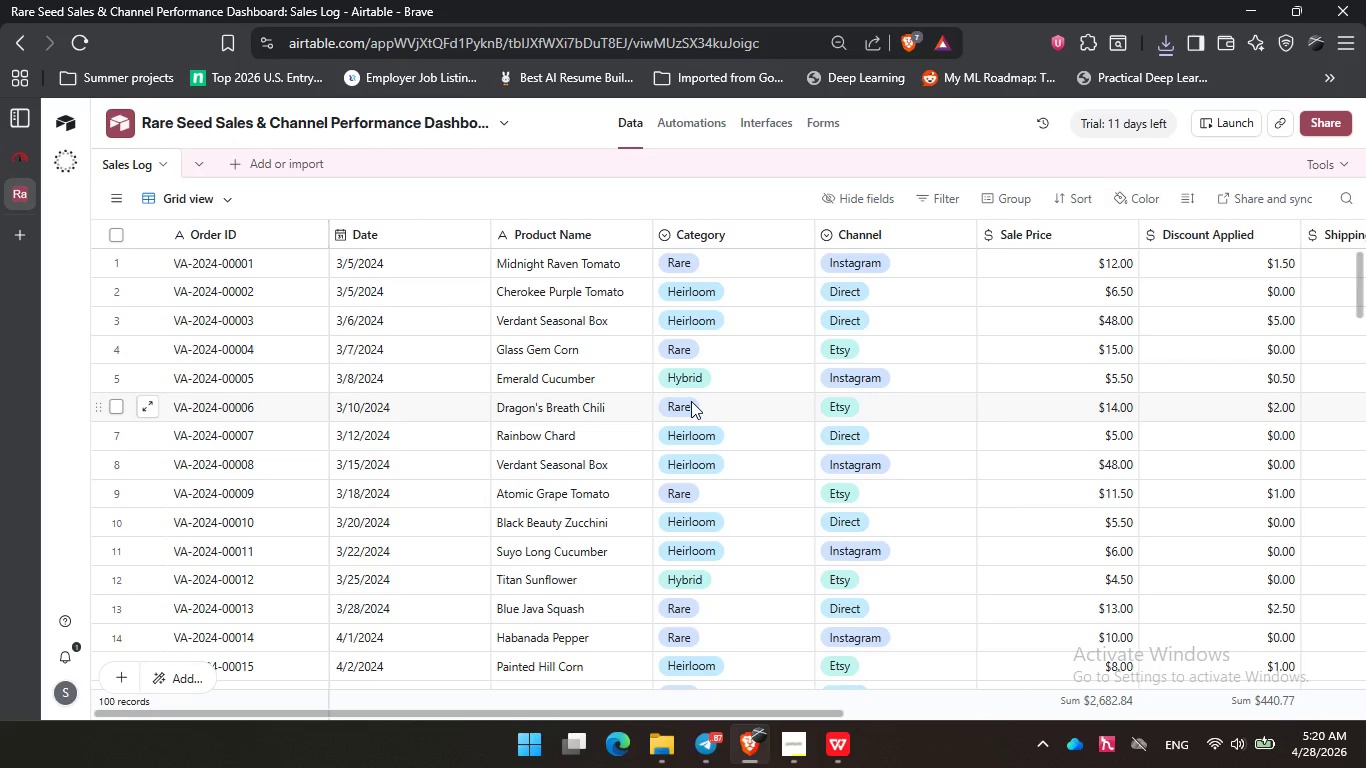 
wait(22.94)
 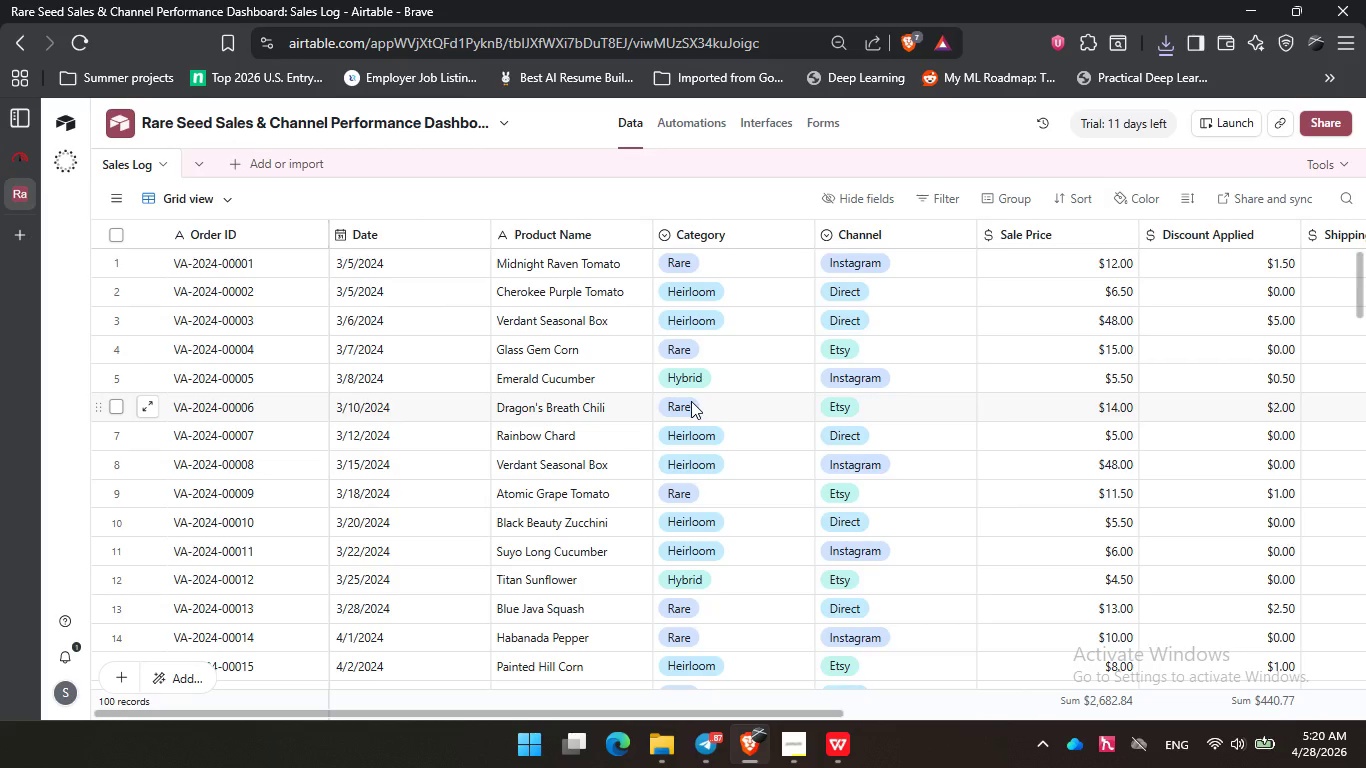 
left_click([791, 738])
 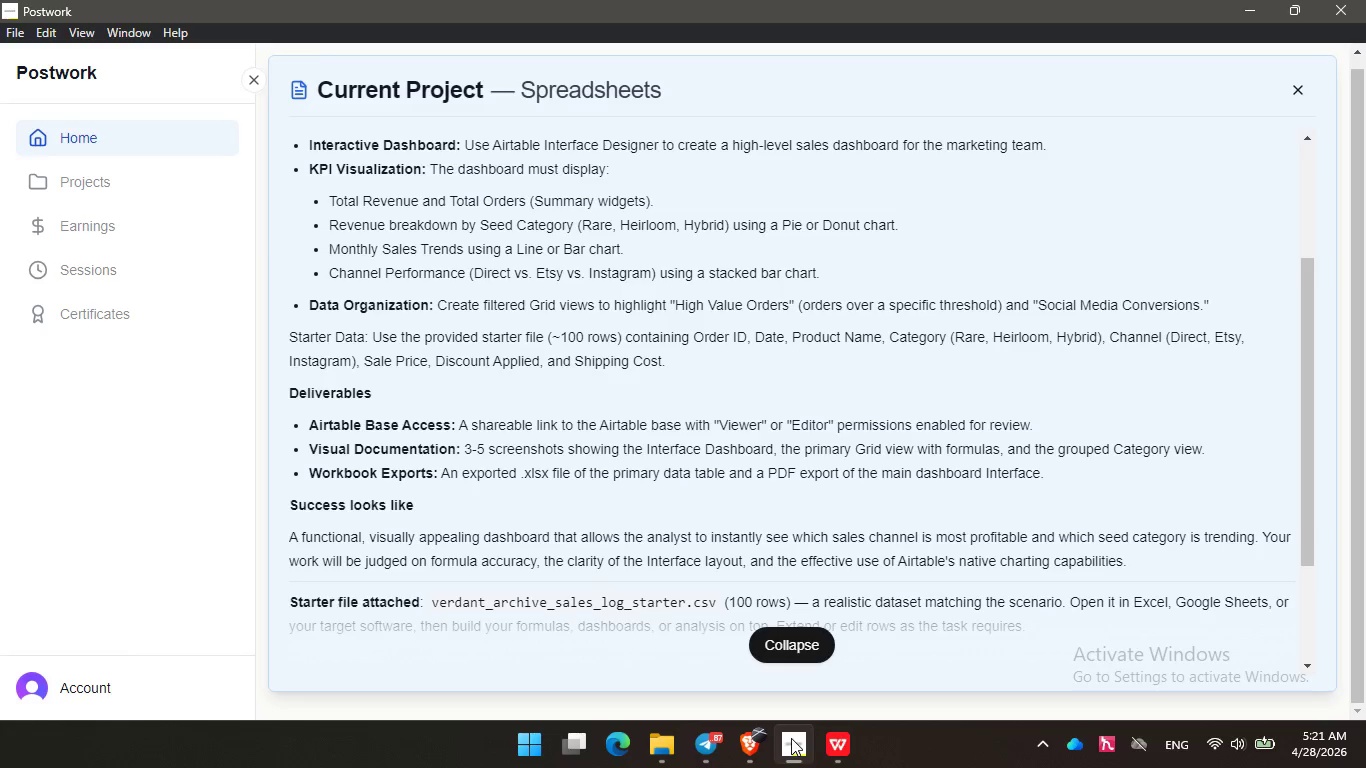 
wait(45.39)
 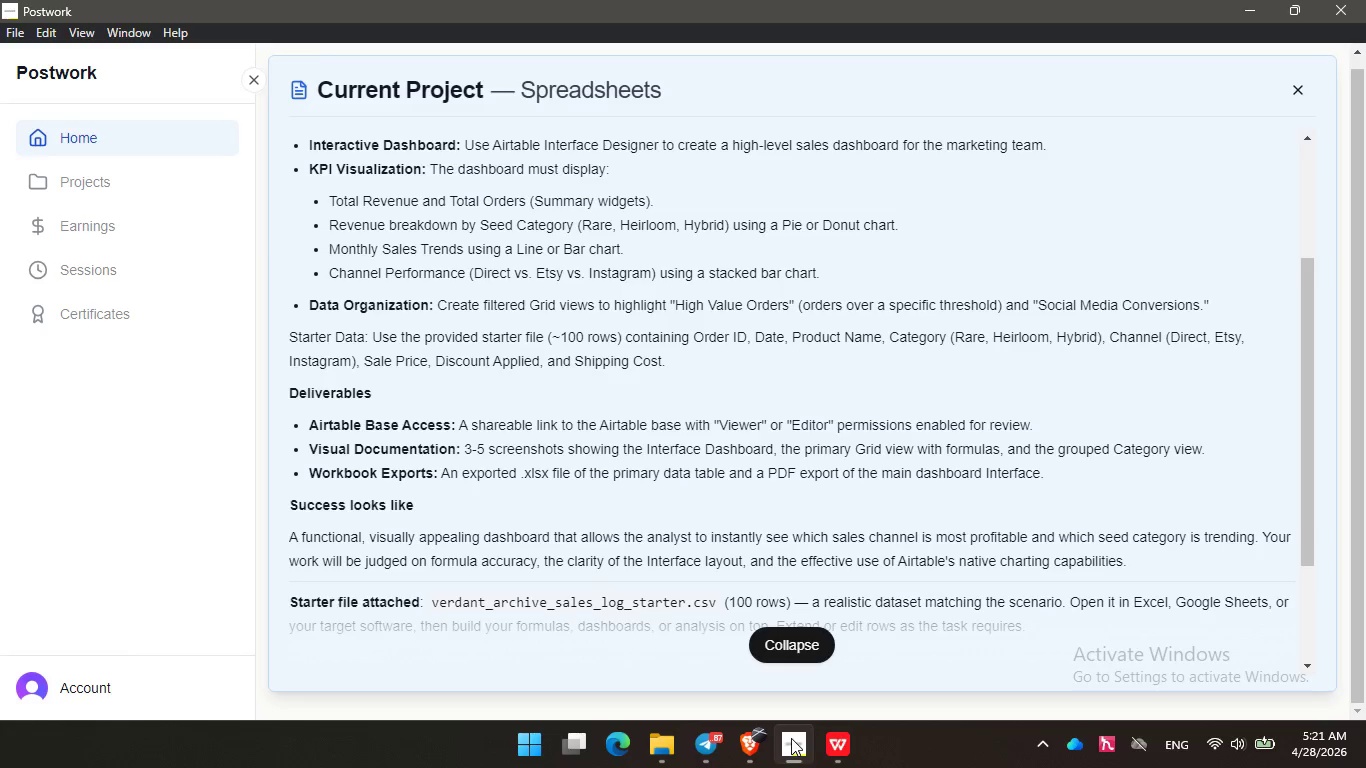 
left_click([1245, 7])
 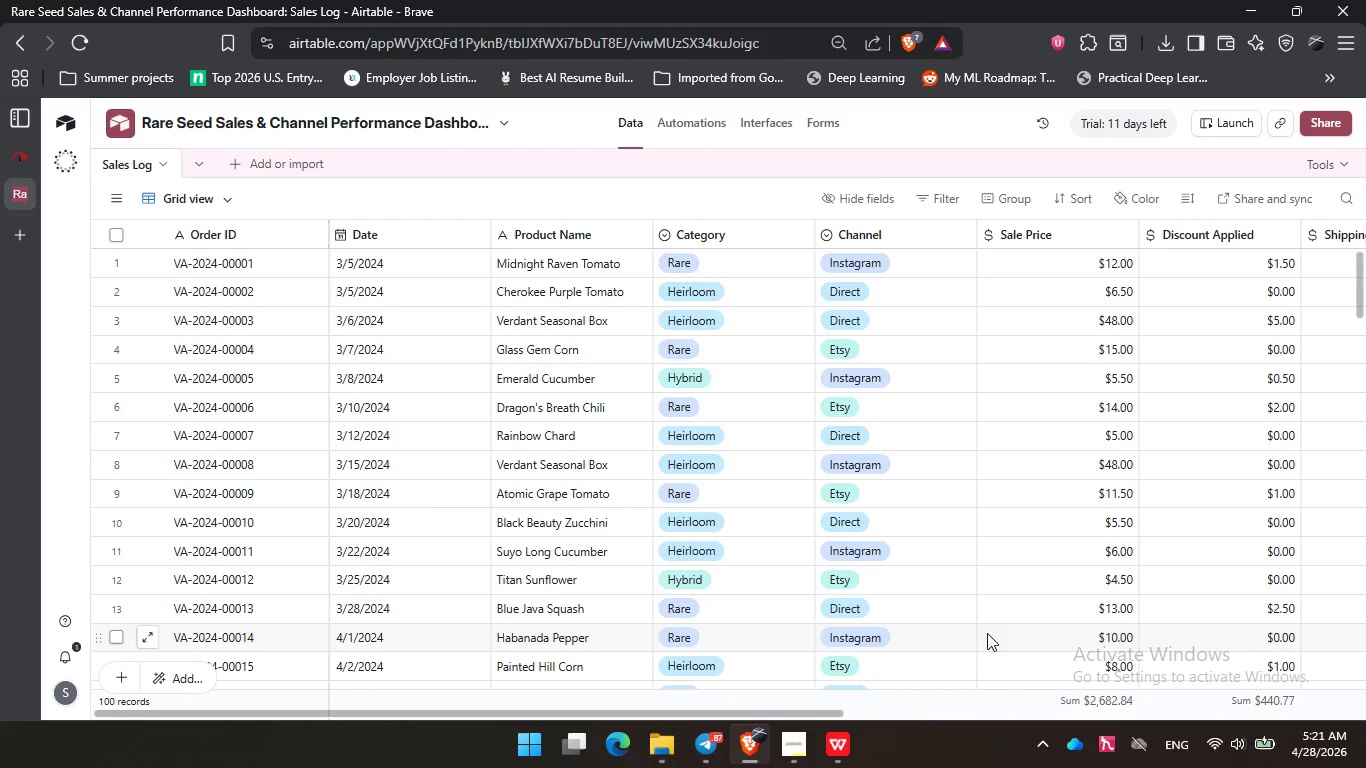 
left_click_drag(start_coordinate=[802, 714], to_coordinate=[1290, 650])
 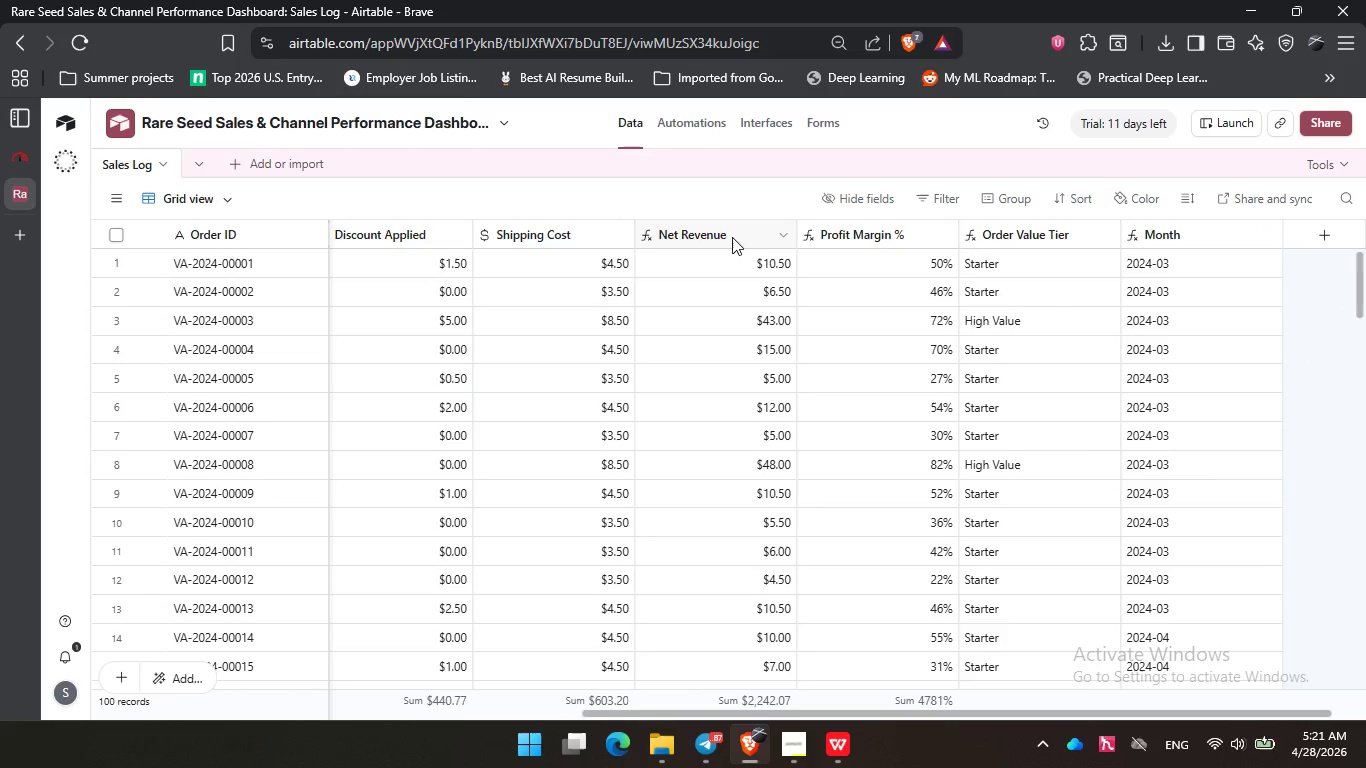 
double_click([737, 232])
 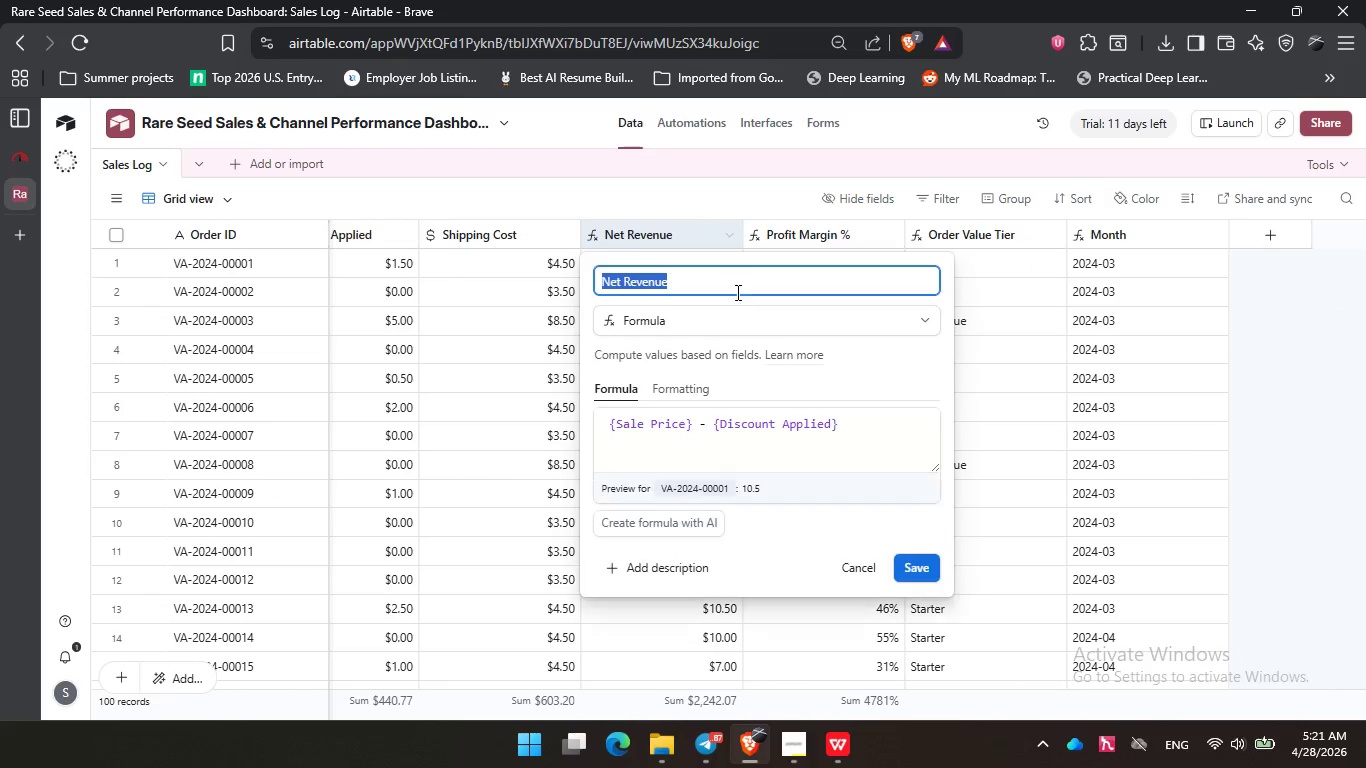 
left_click([736, 280])
 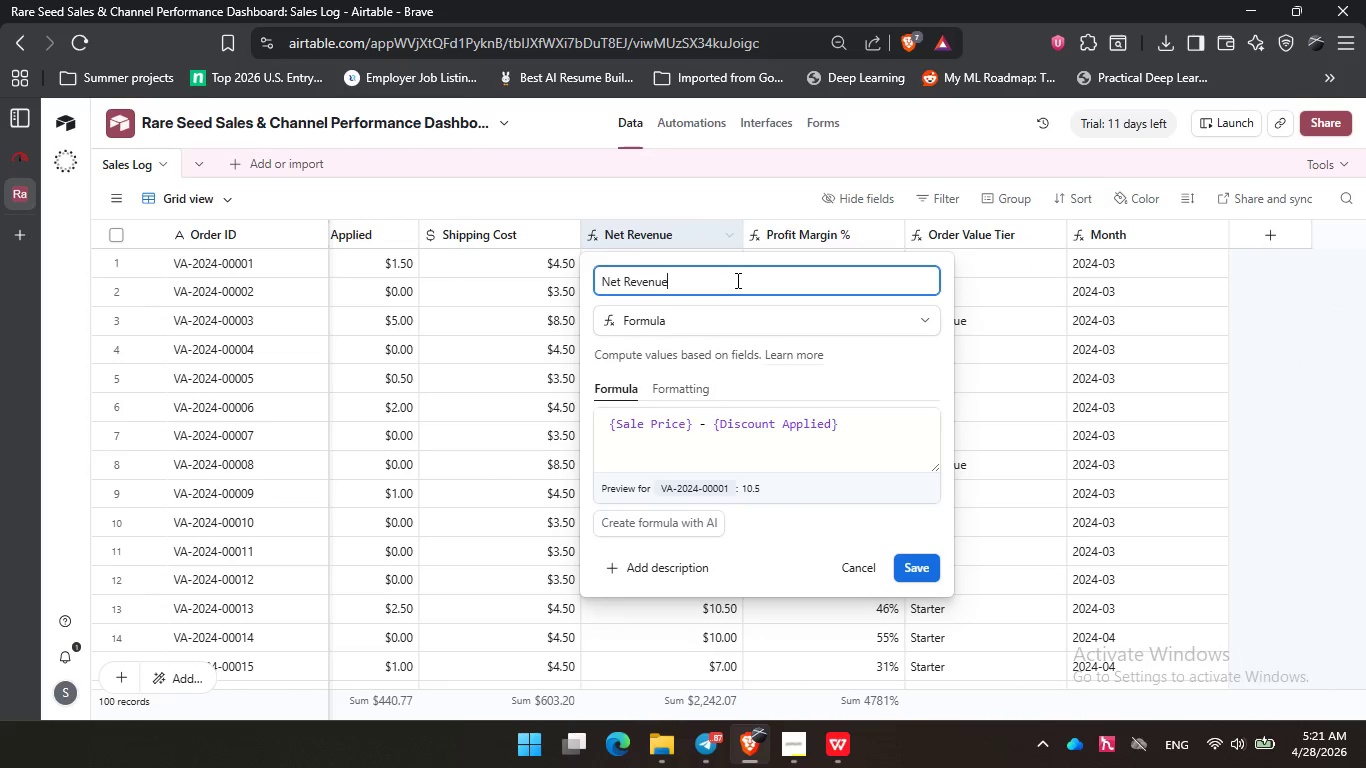 
key(PrintScreen)
 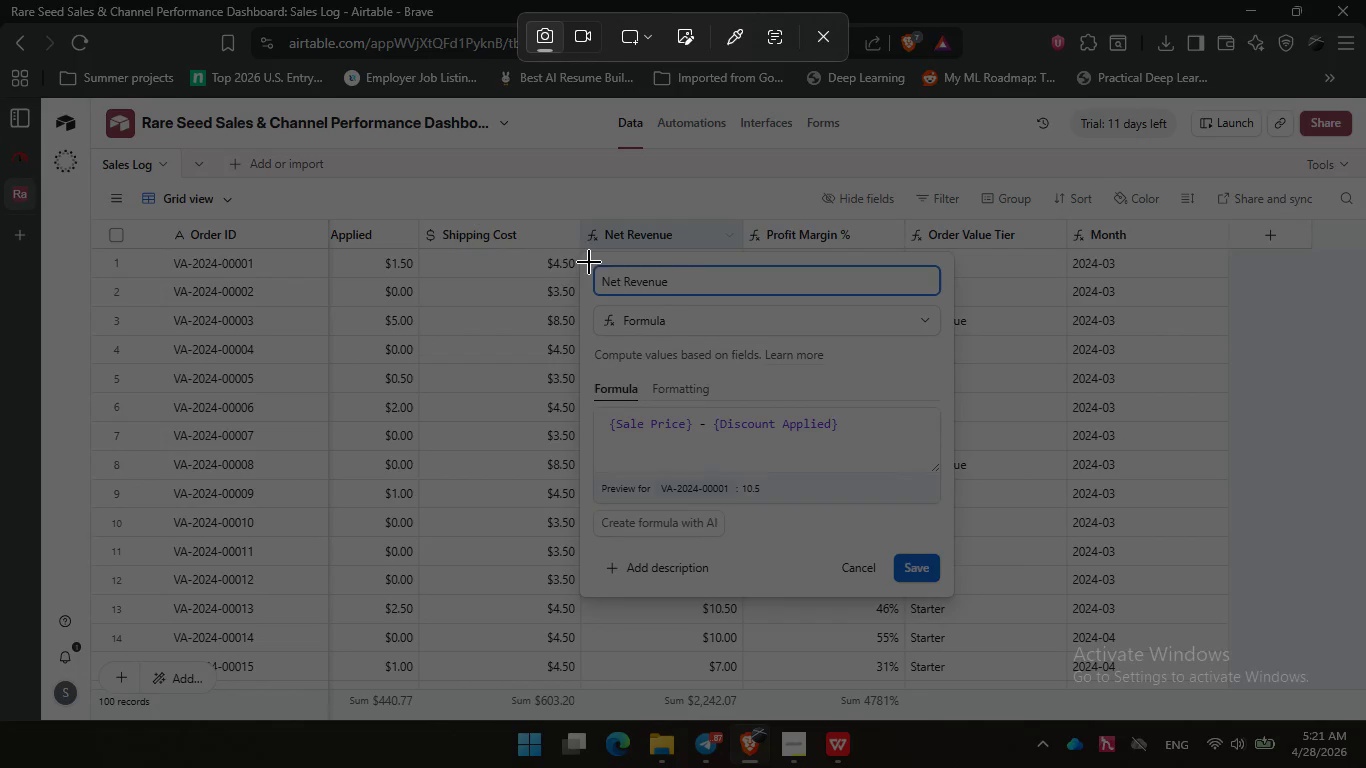 
left_click_drag(start_coordinate=[585, 259], to_coordinate=[949, 539])
 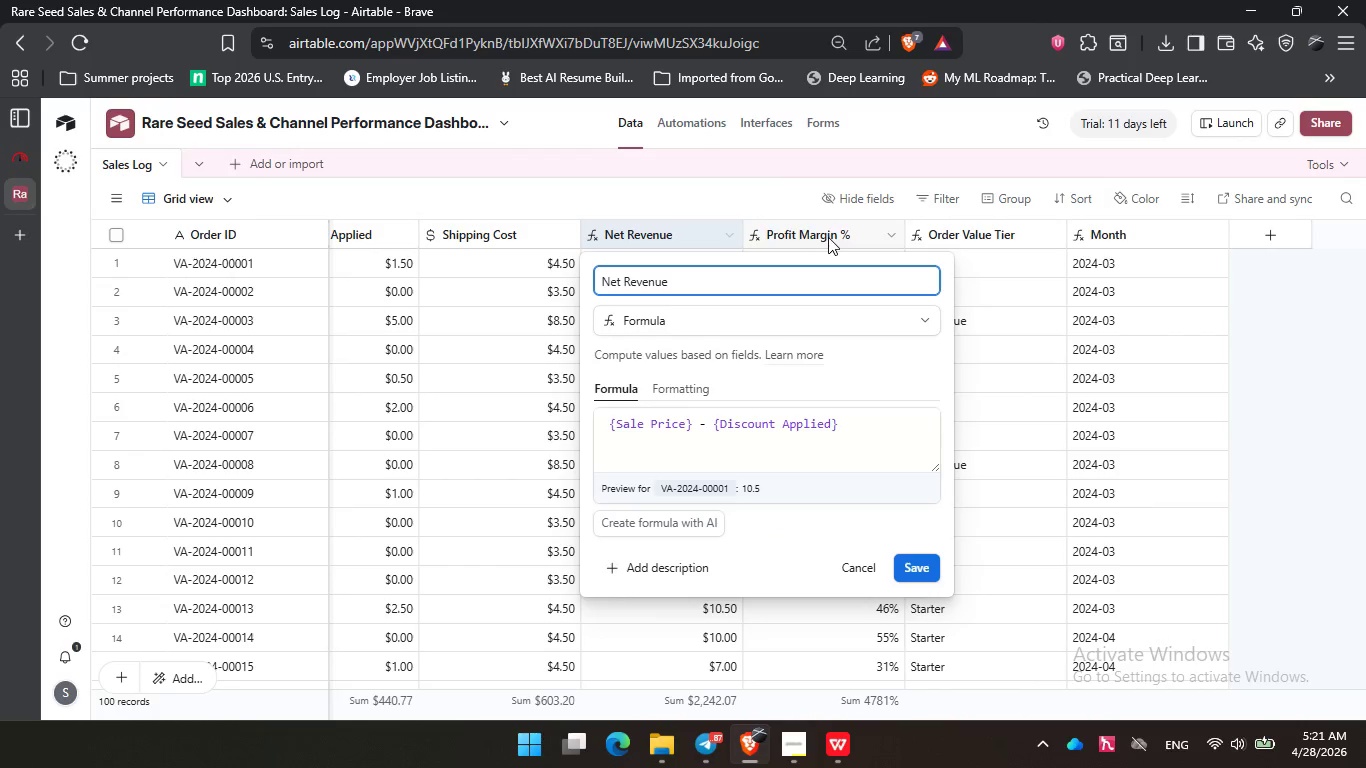 
left_click([827, 230])
 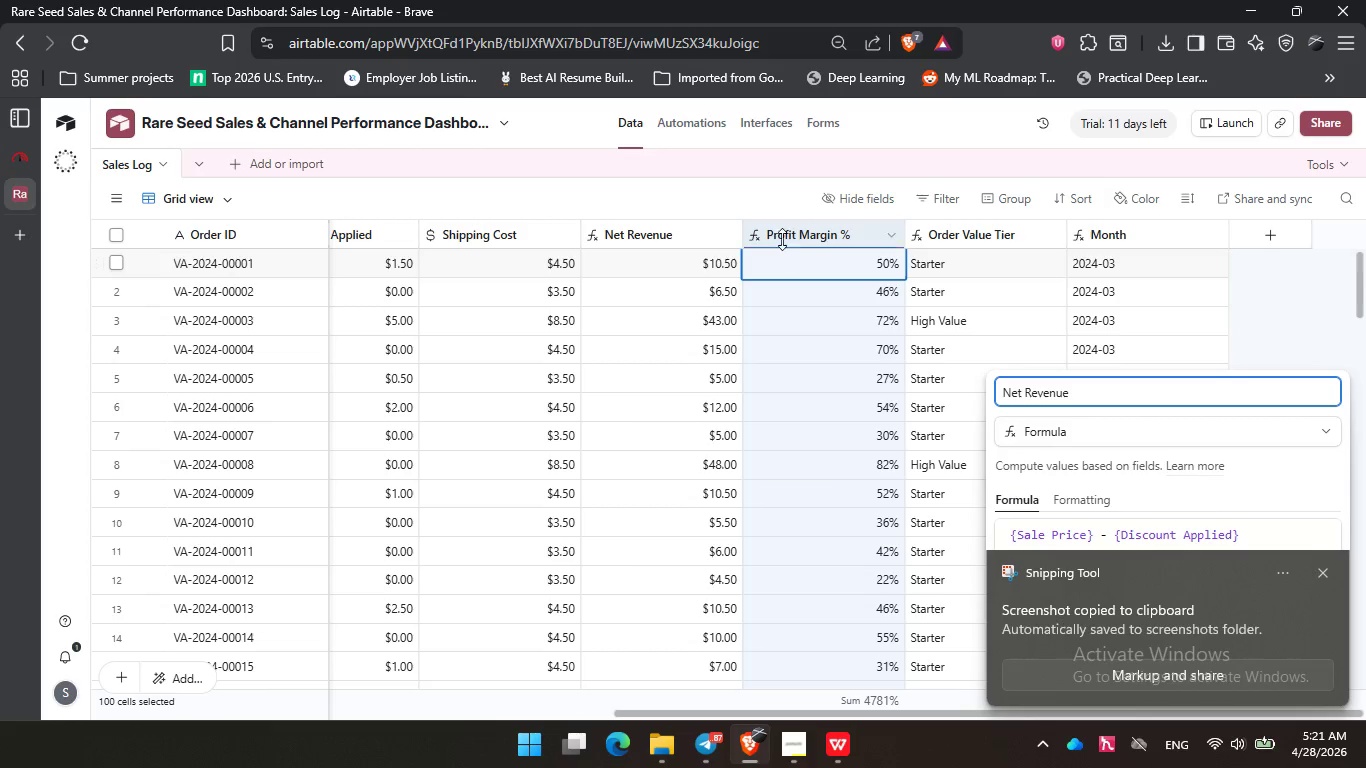 
double_click([782, 237])
 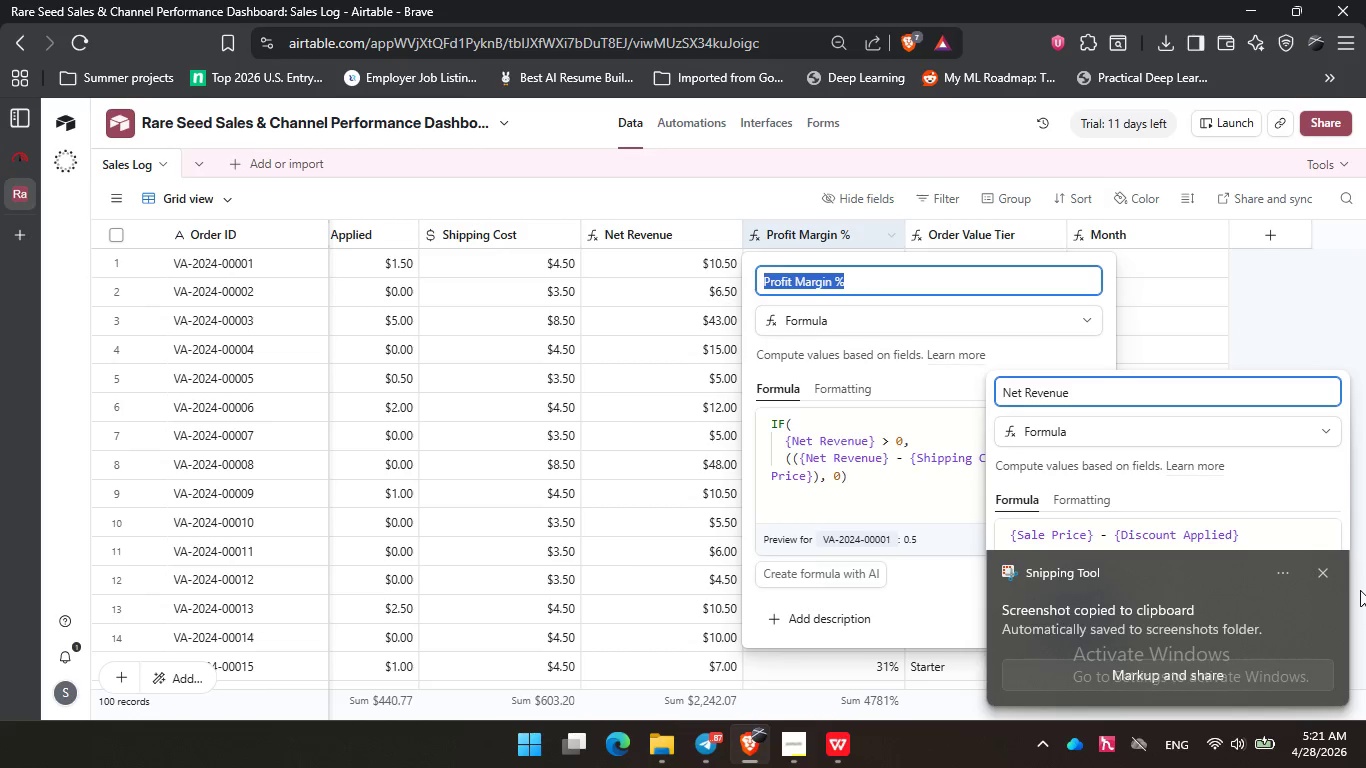 
left_click([1320, 570])
 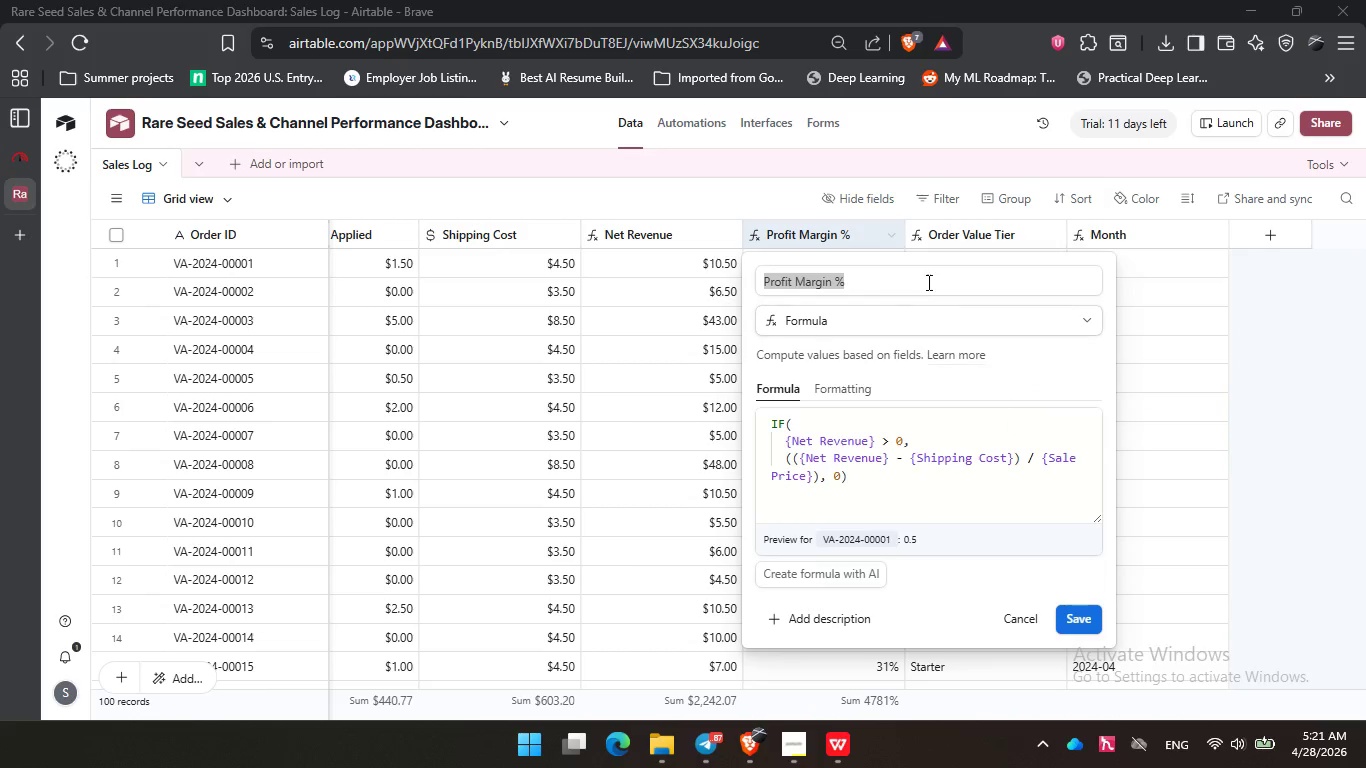 
left_click([926, 275])
 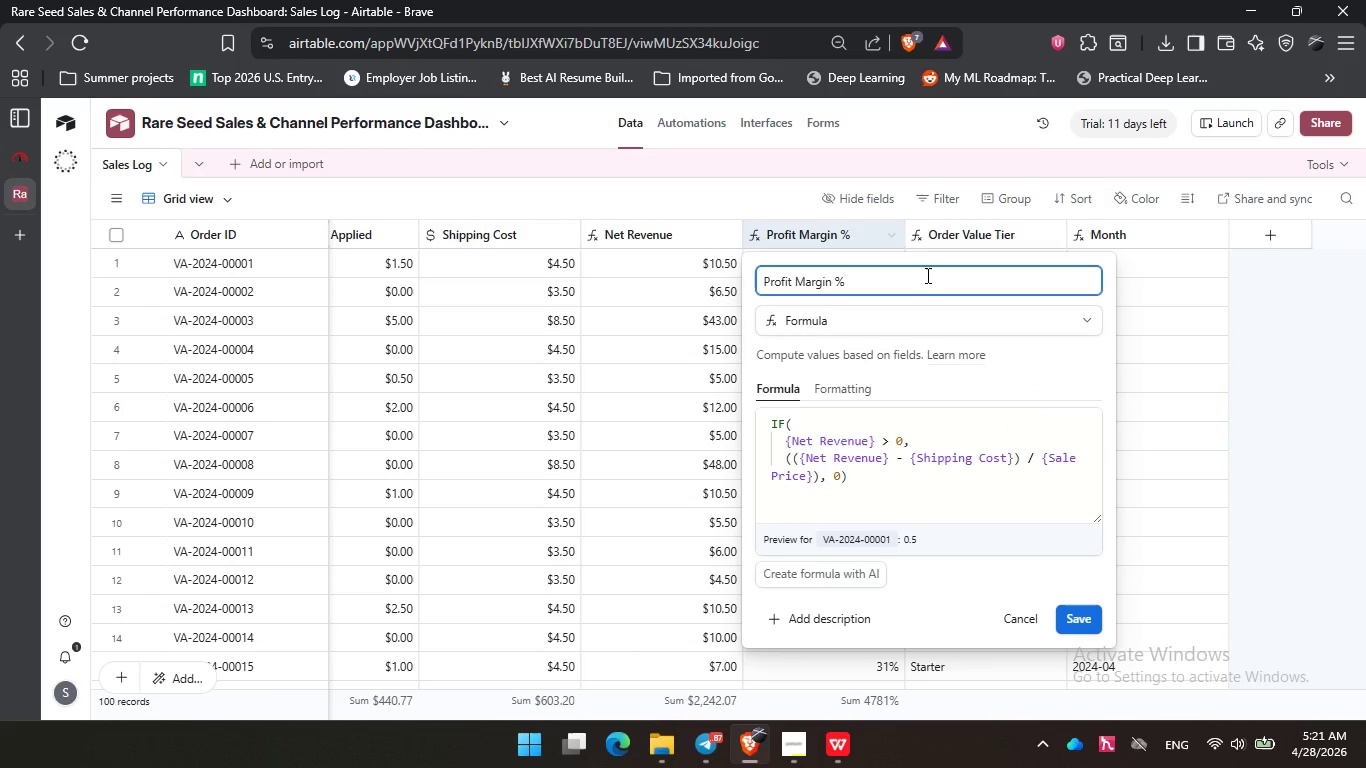 
key(PrintScreen)
 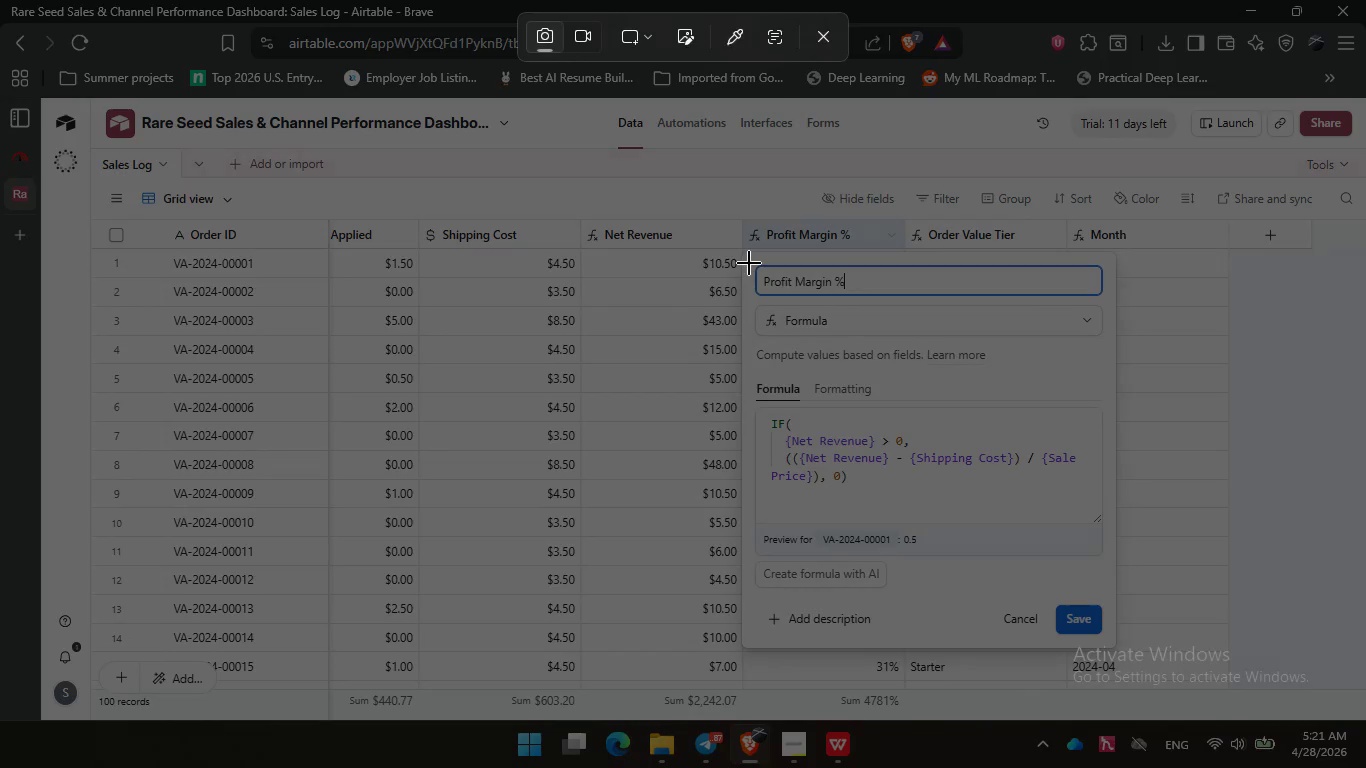 
left_click_drag(start_coordinate=[749, 263], to_coordinate=[1108, 570])
 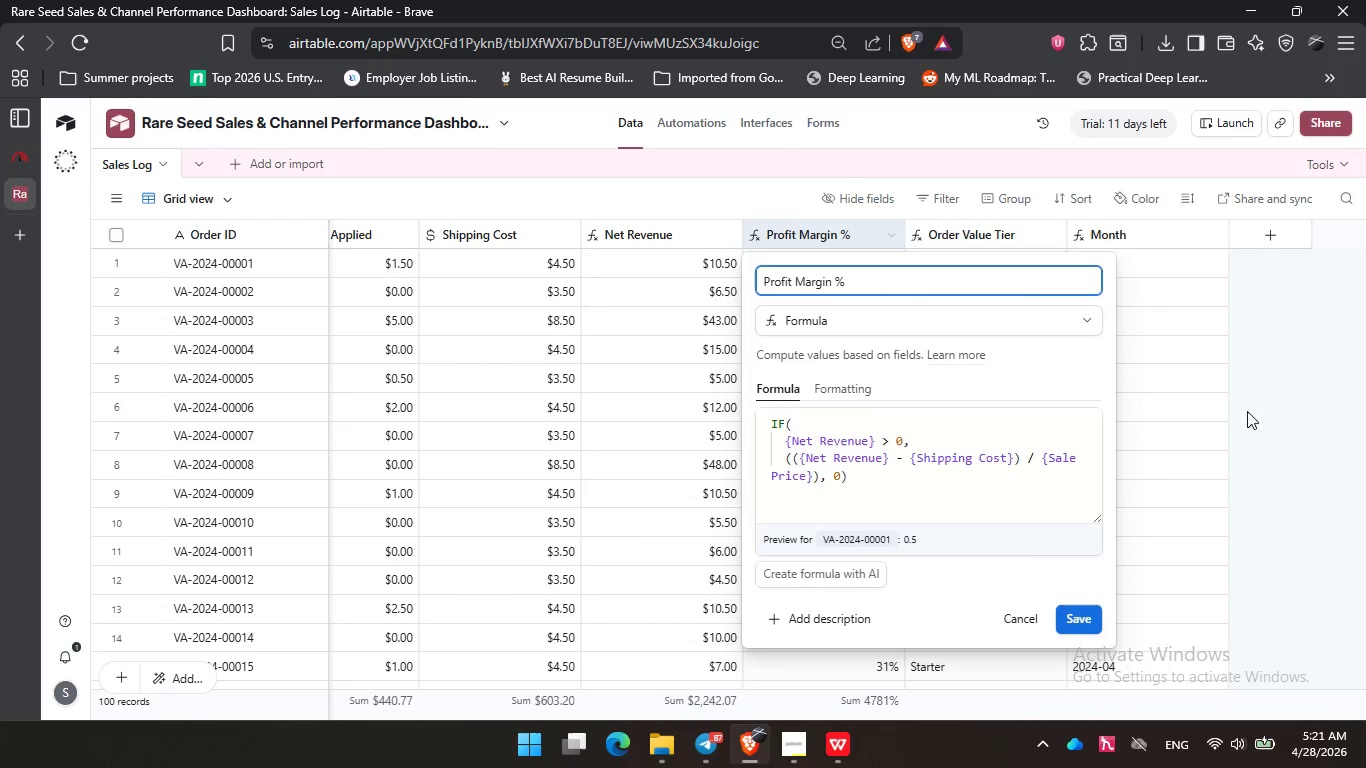 
left_click([1291, 356])
 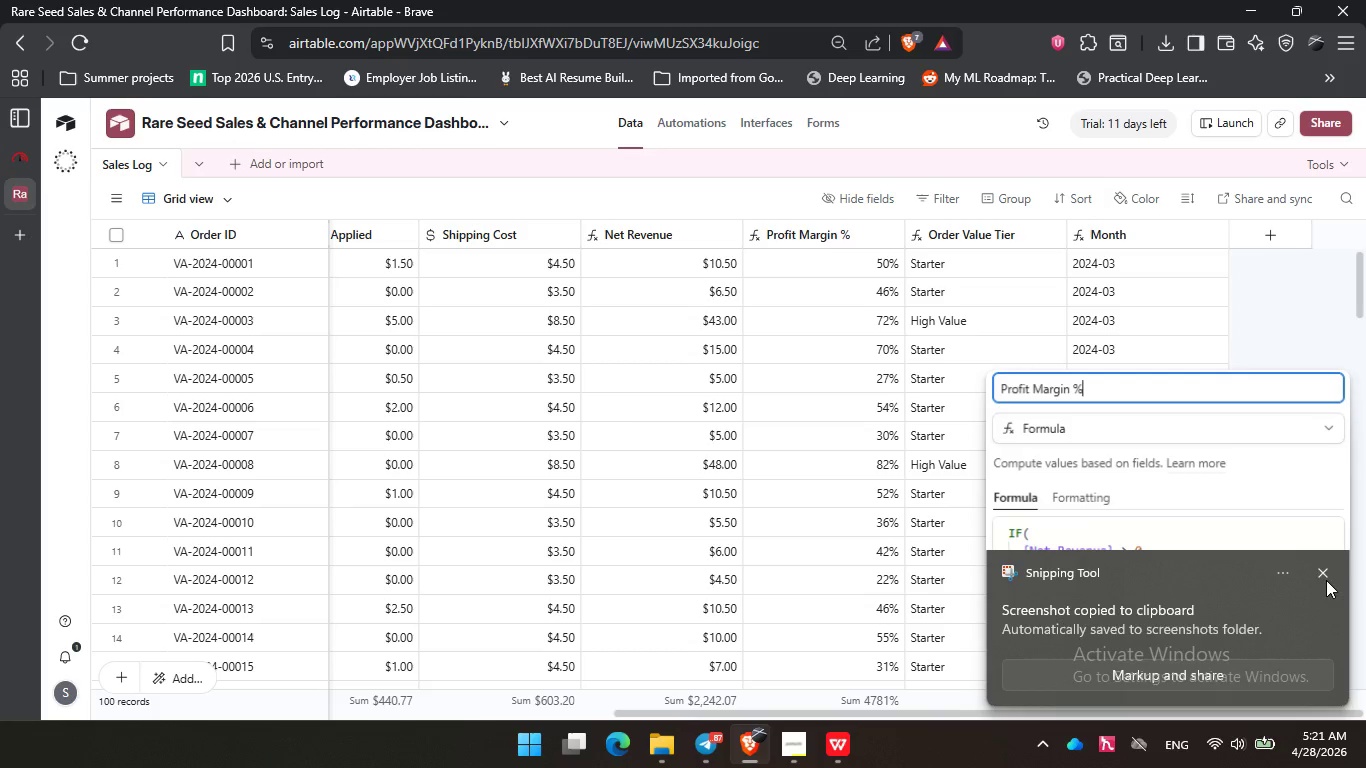 
left_click([1324, 572])
 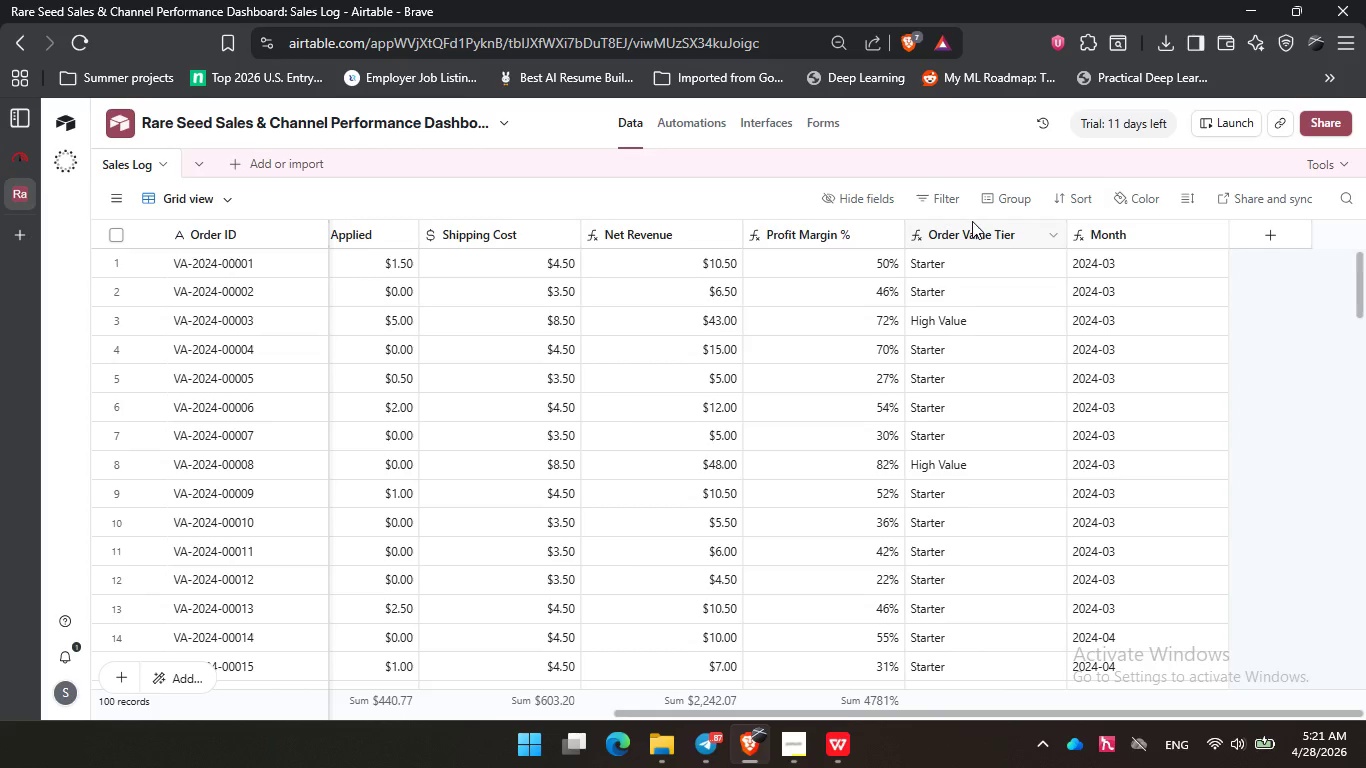 
double_click([972, 227])
 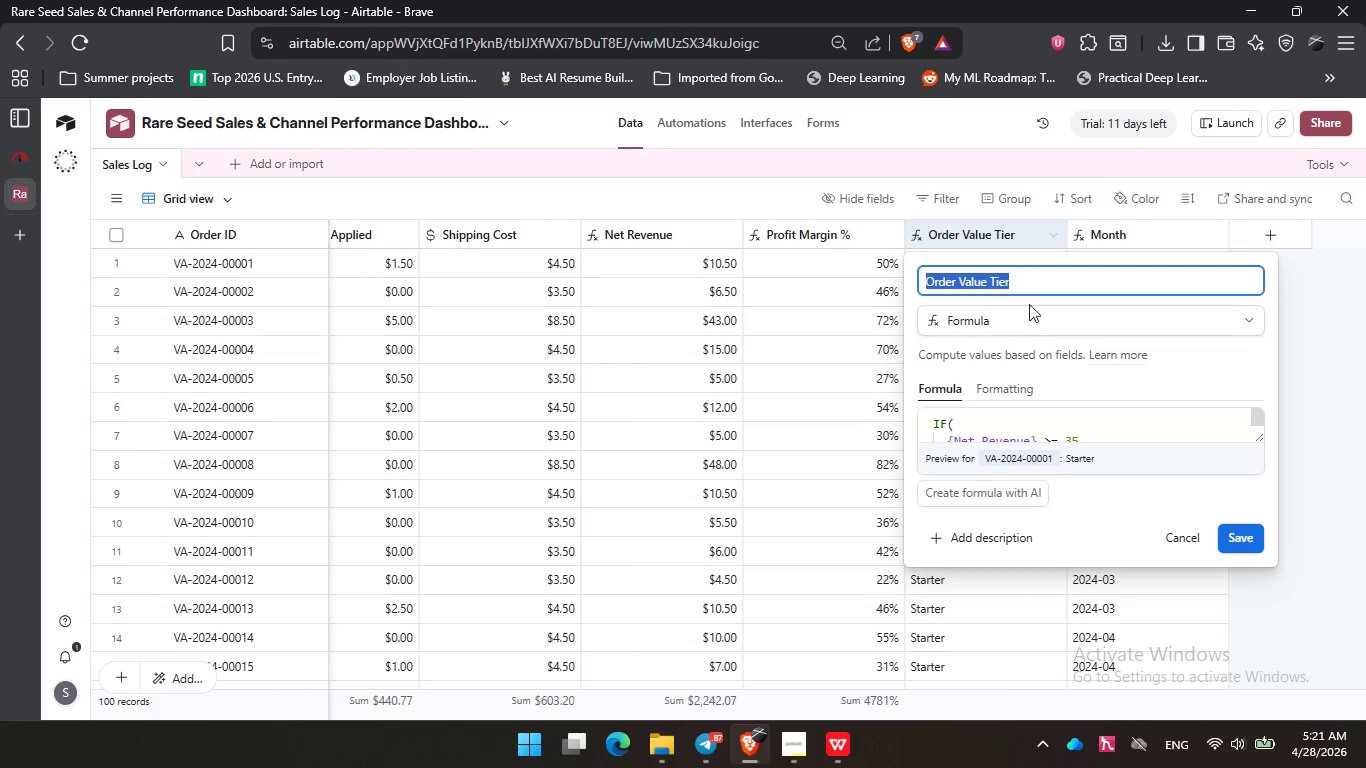 
left_click([1038, 282])
 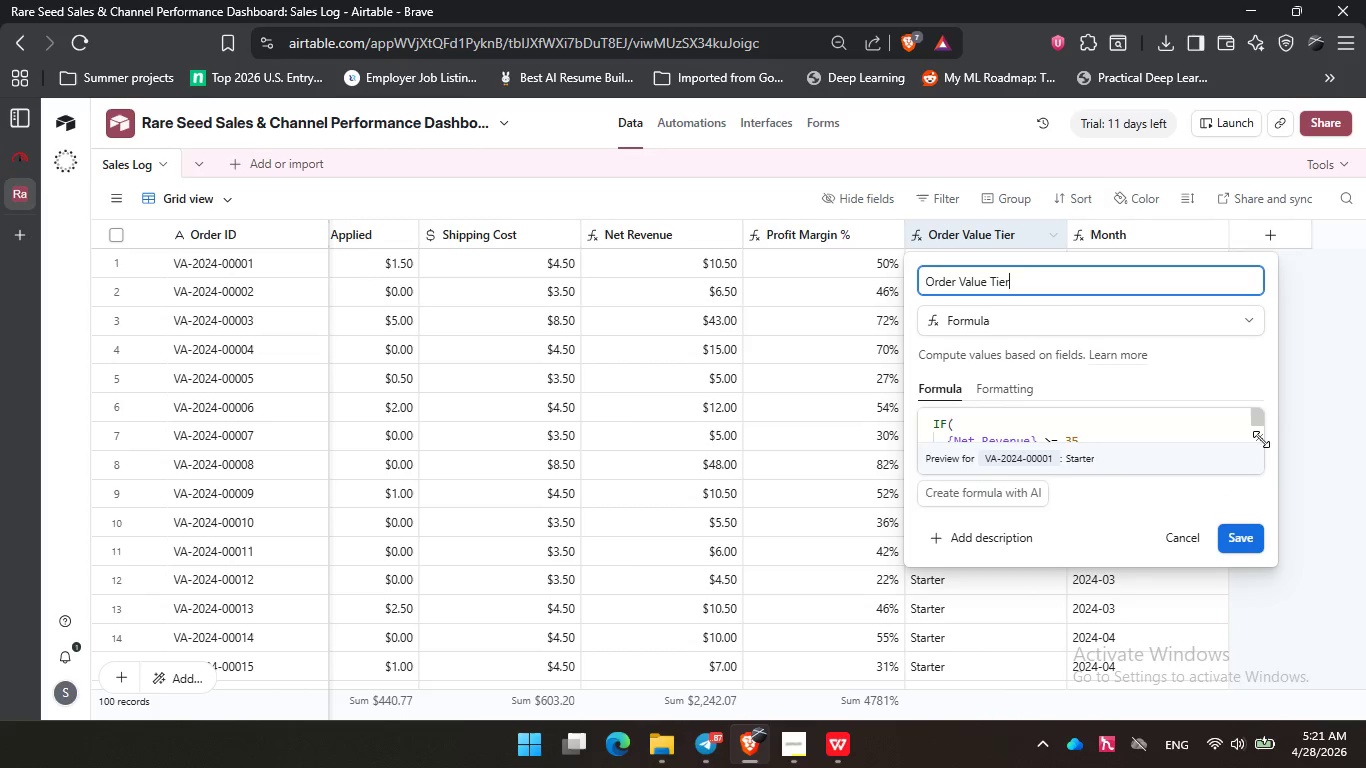 
left_click_drag(start_coordinate=[1261, 439], to_coordinate=[1296, 585])
 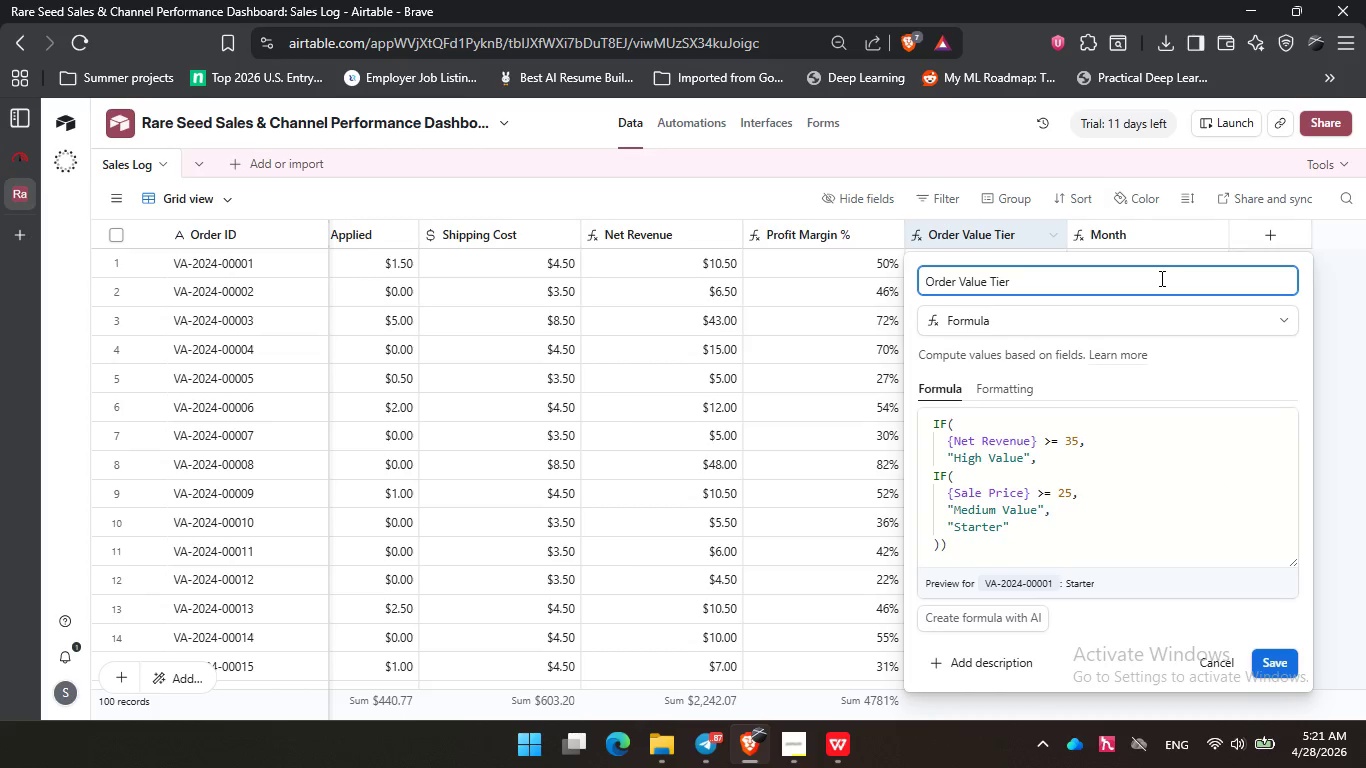 
key(PrintScreen)
 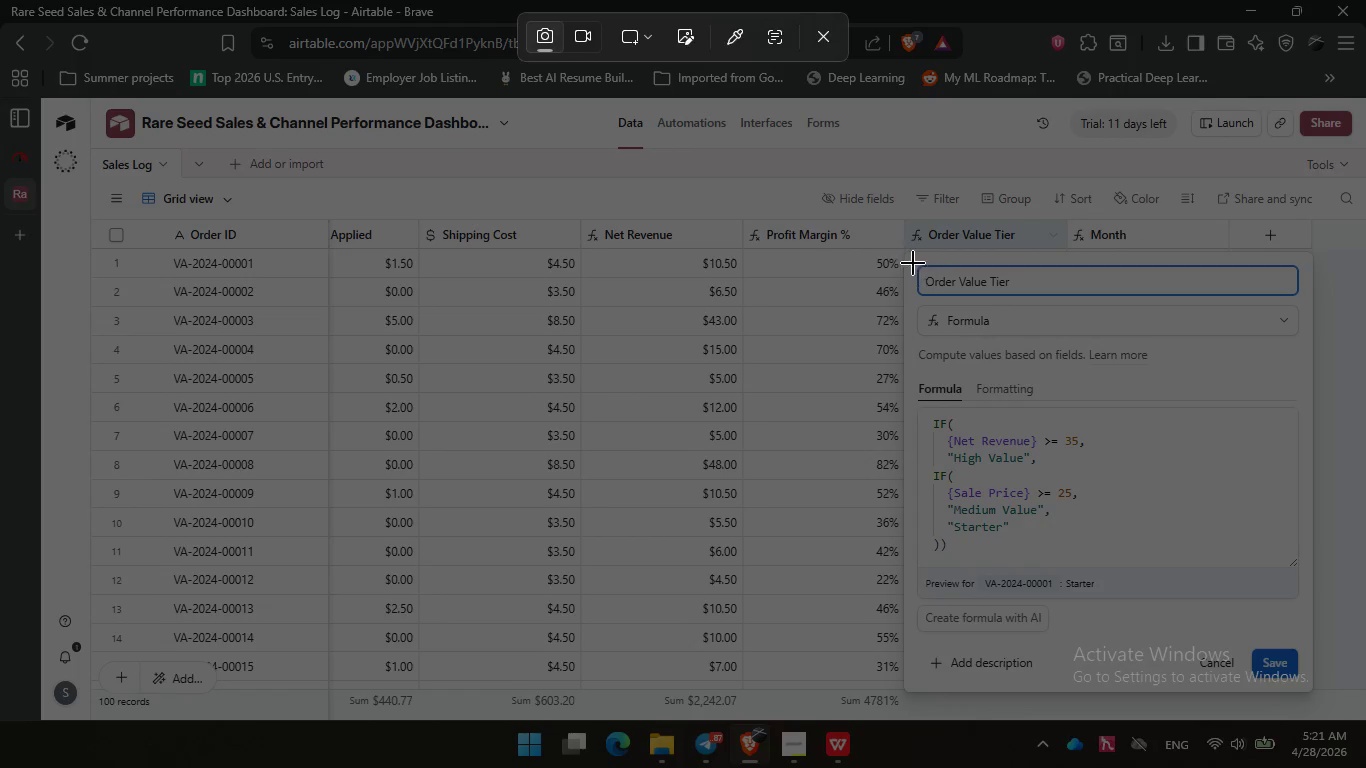 
left_click_drag(start_coordinate=[907, 258], to_coordinate=[1305, 599])
 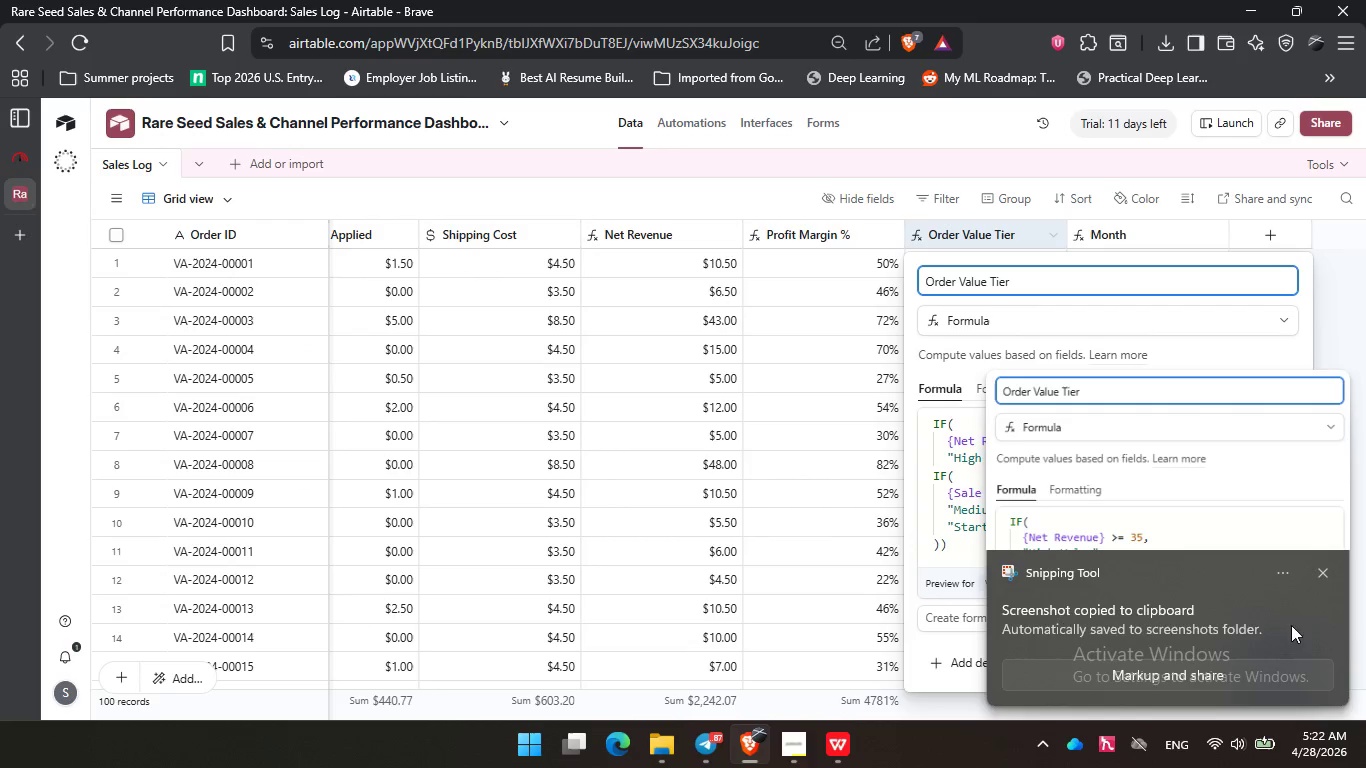 
left_click([1325, 571])
 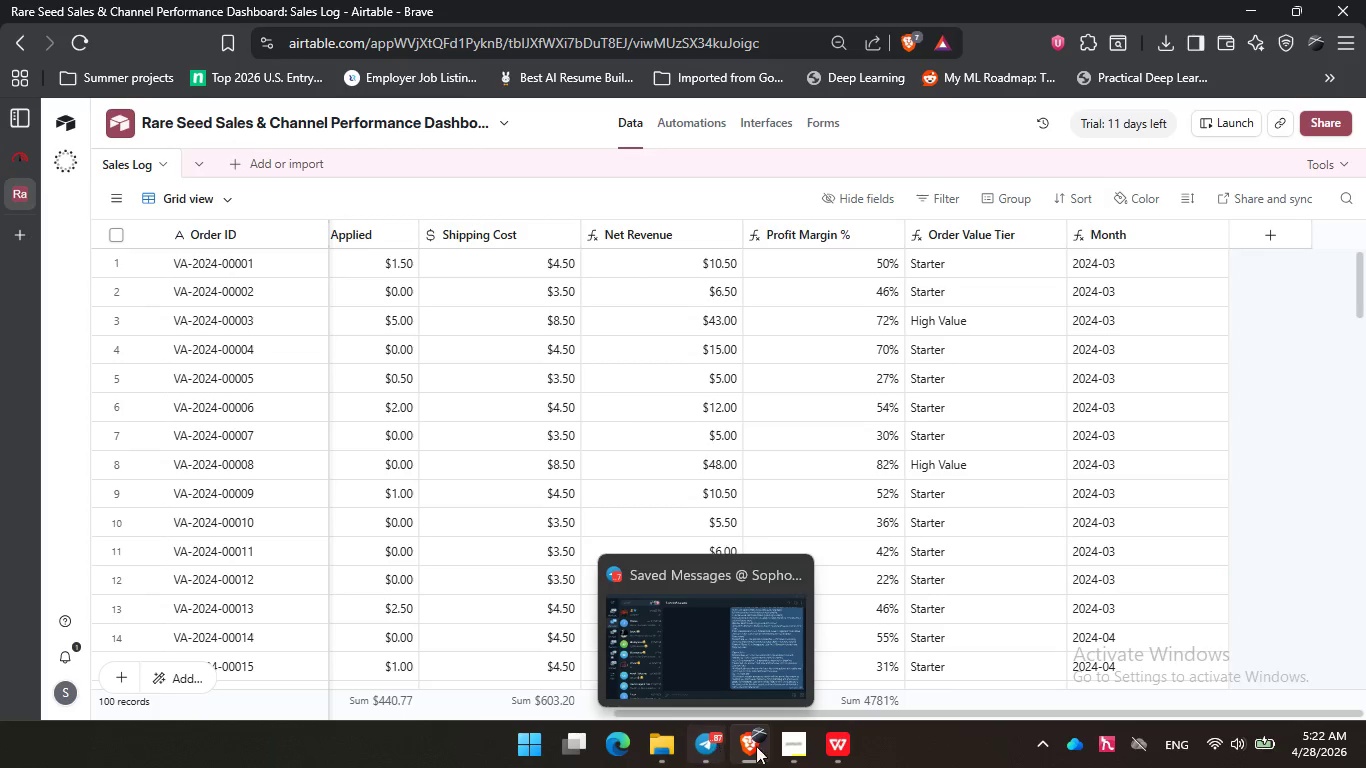 
wait(7.31)
 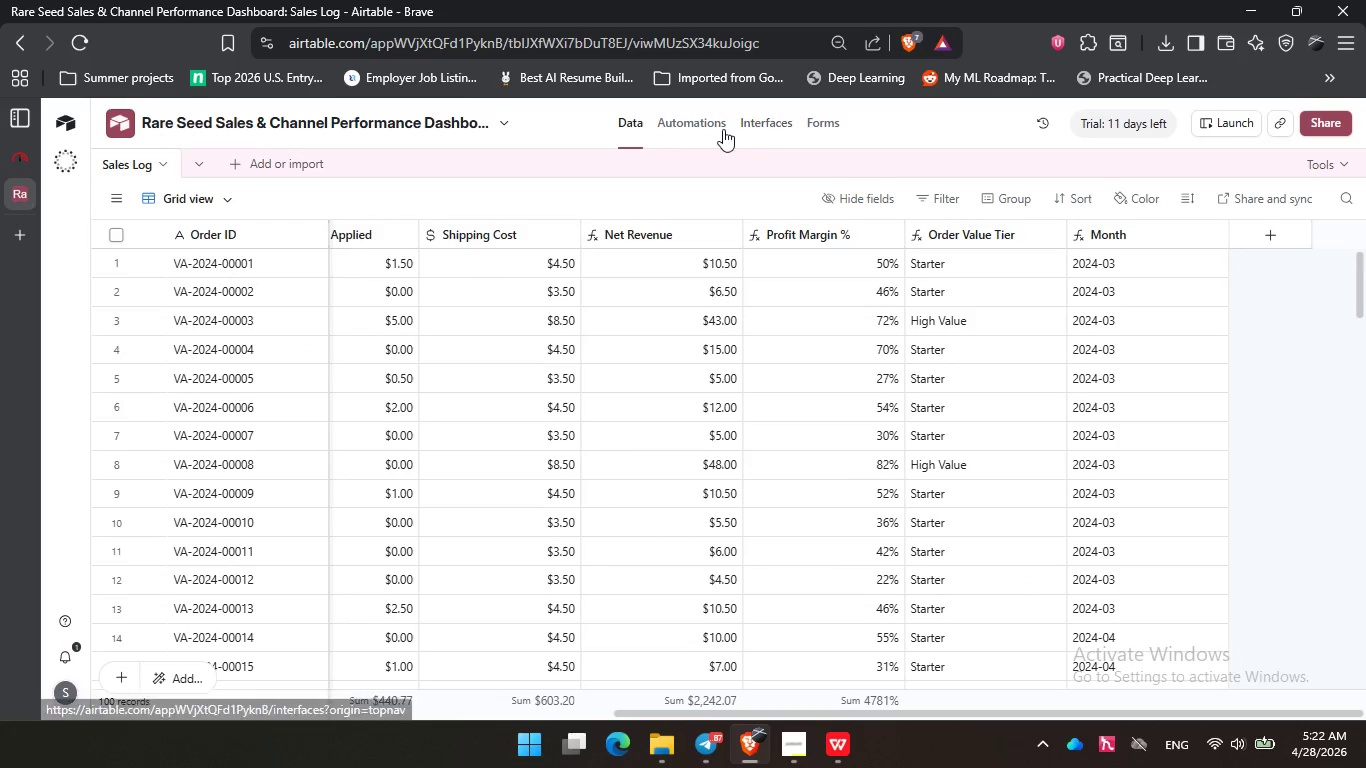 
mouse_move([725, 751])
 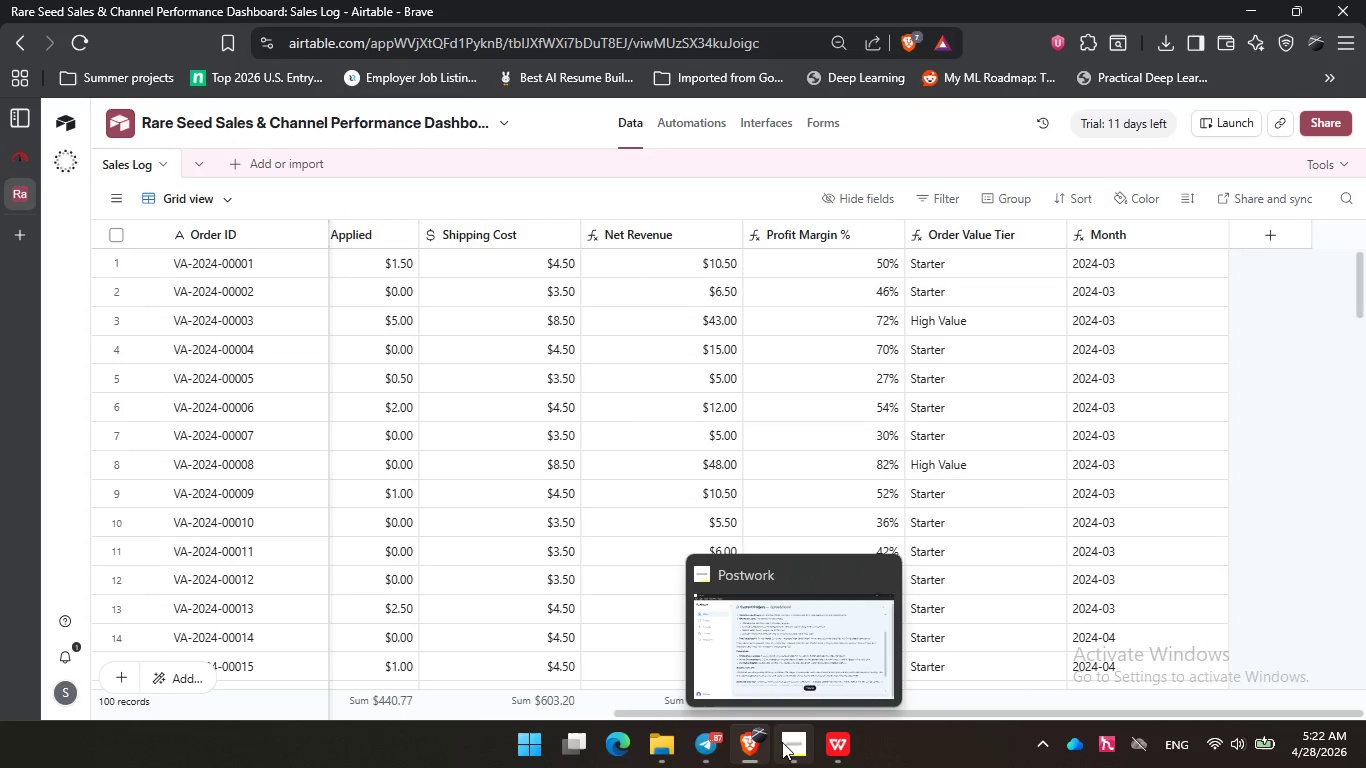 
left_click([789, 741])